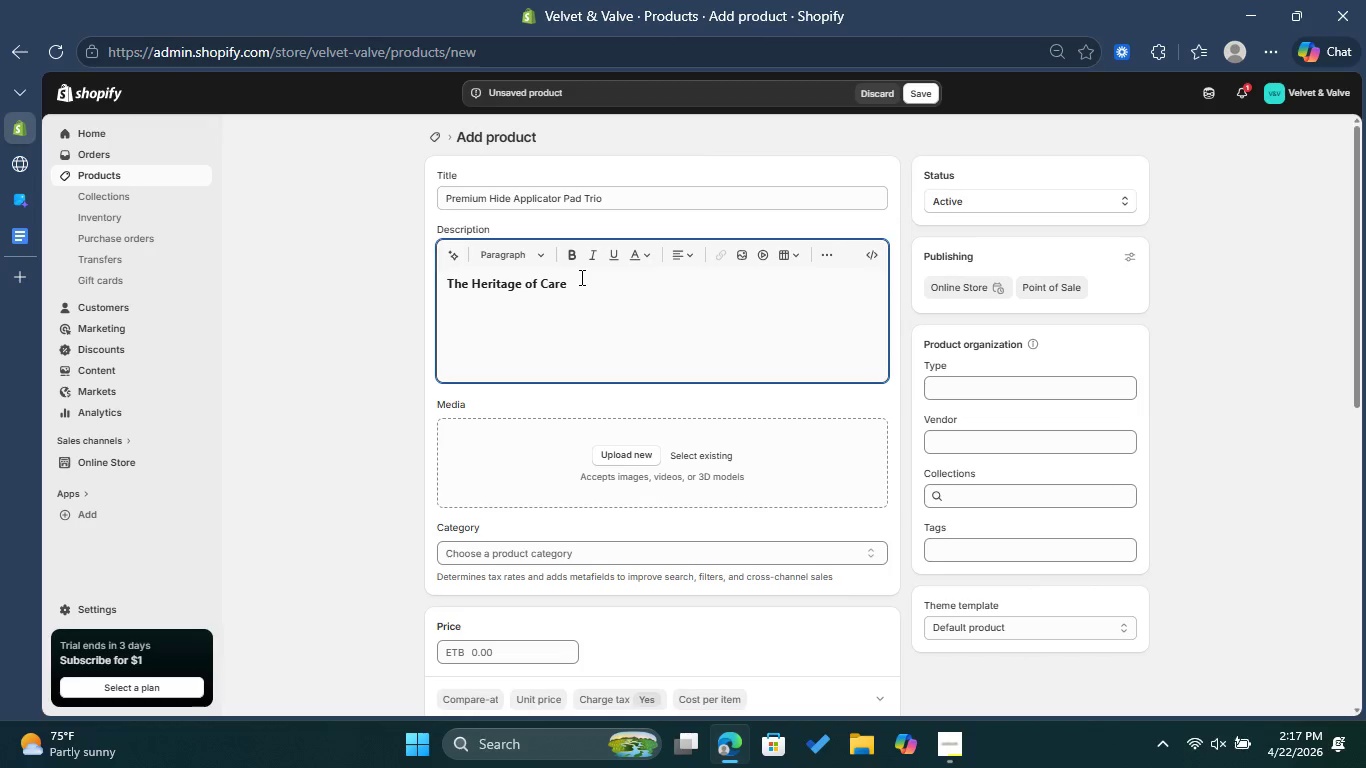 
type(Ensures )
 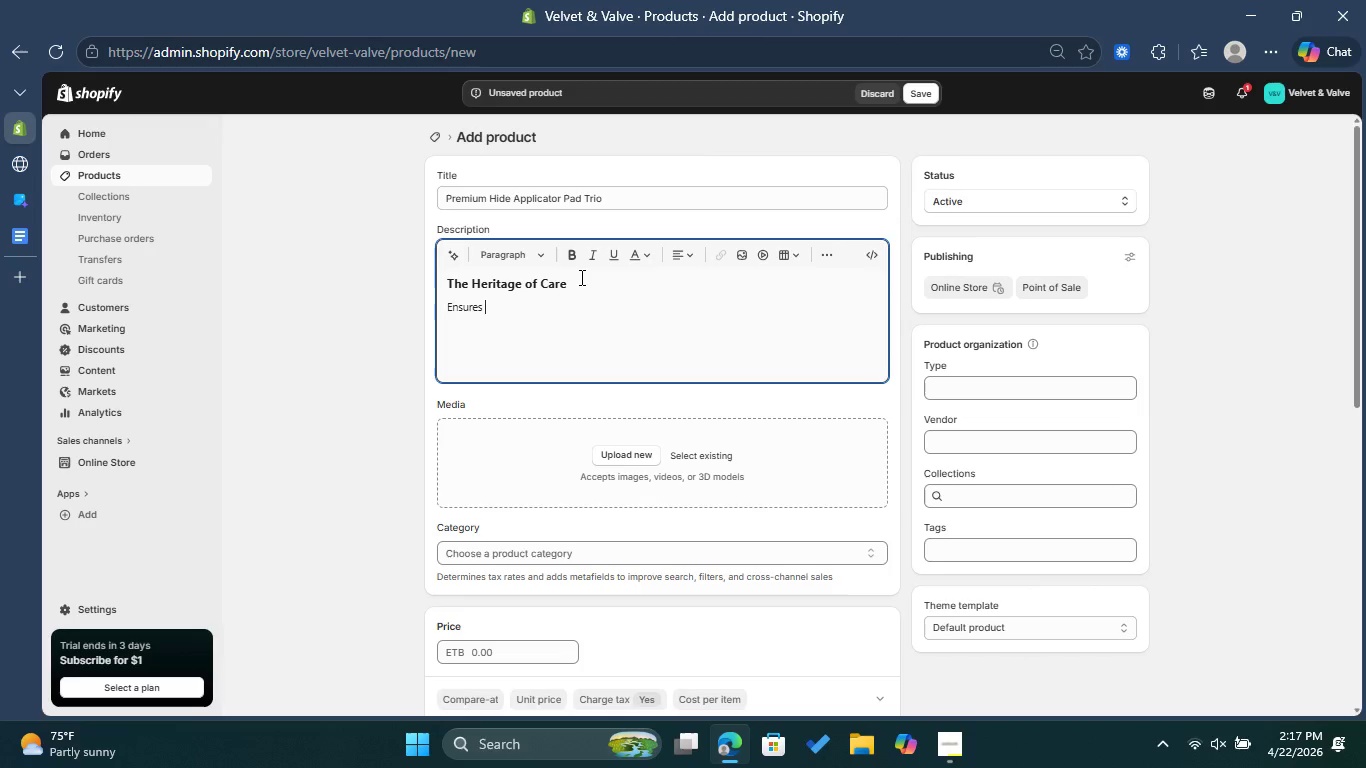 
type(perfectly eve )
key(Backspace)
type(n distribution of conditioners. o)
key(Backspace)
type(No )
 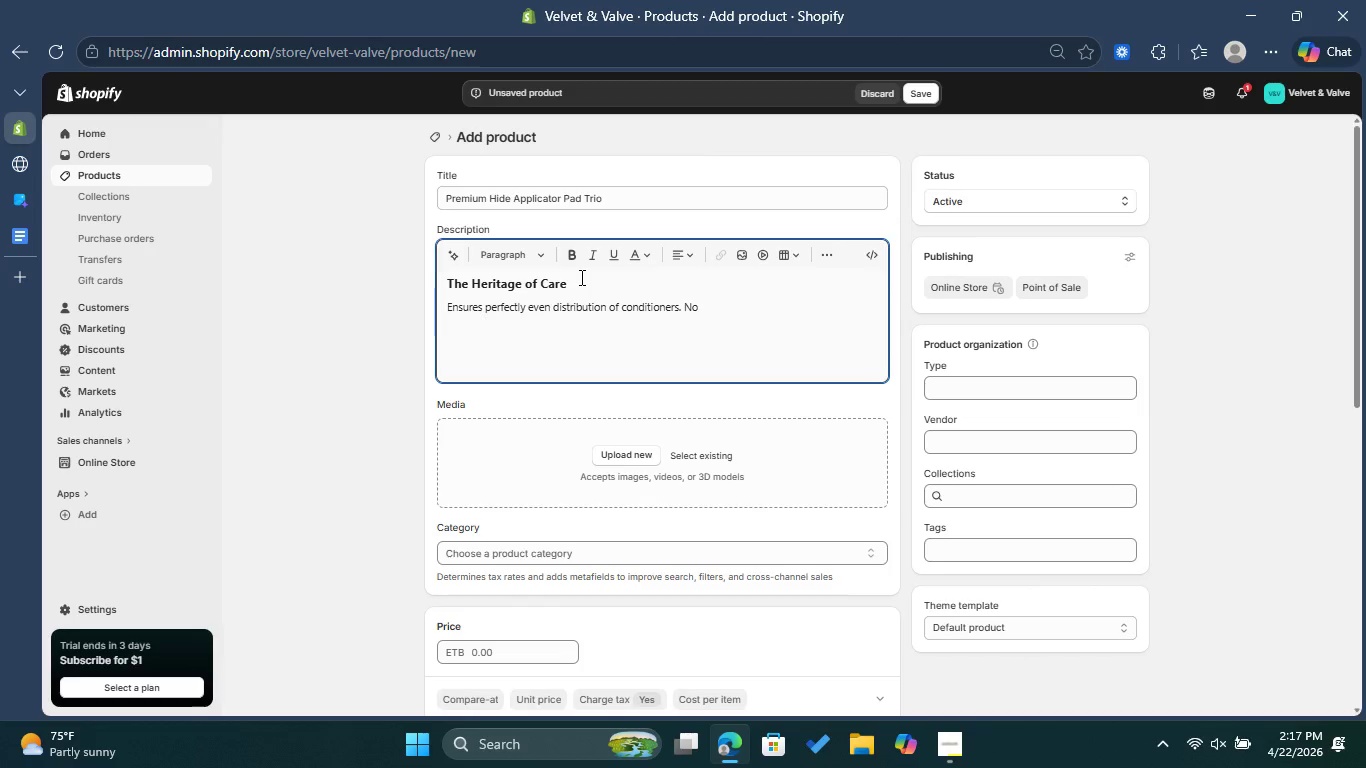 
type(streaks . no waste . no hassle during the final )
 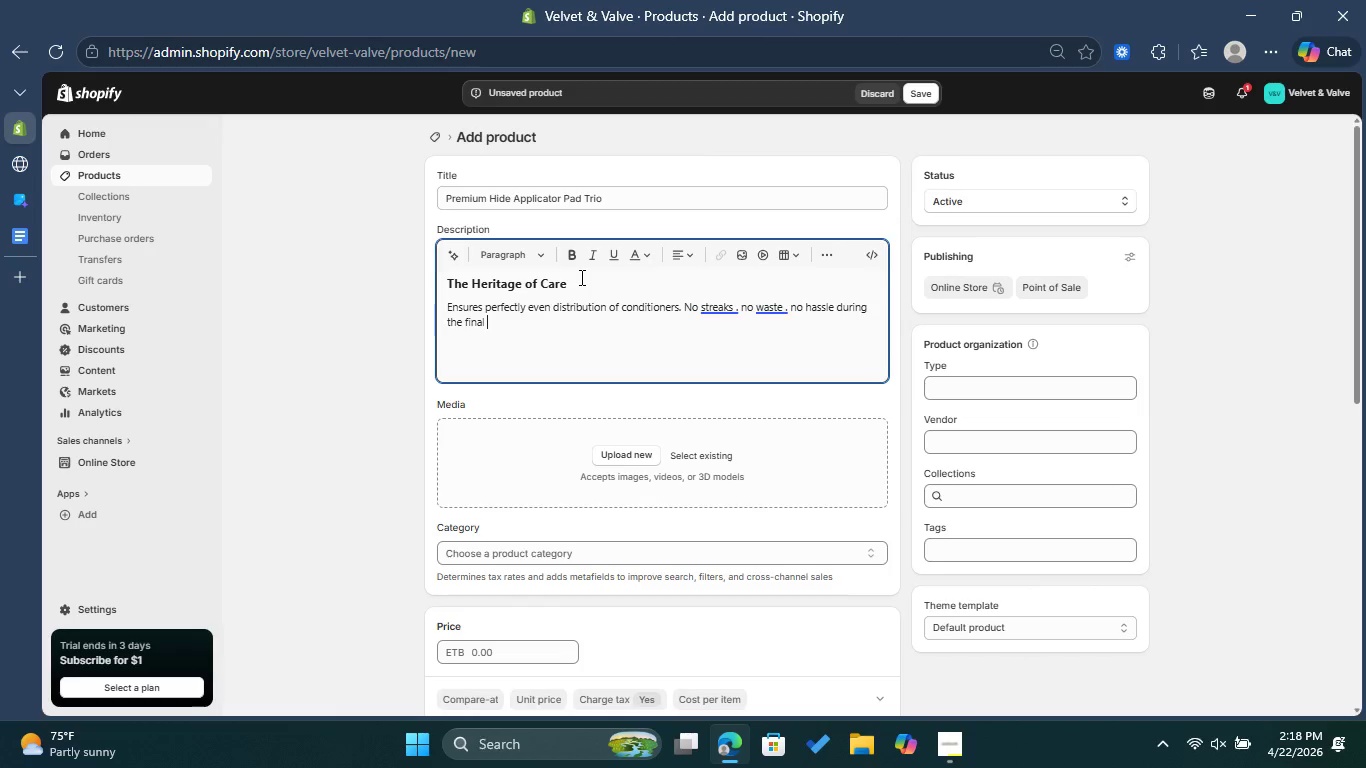 
type(step)
 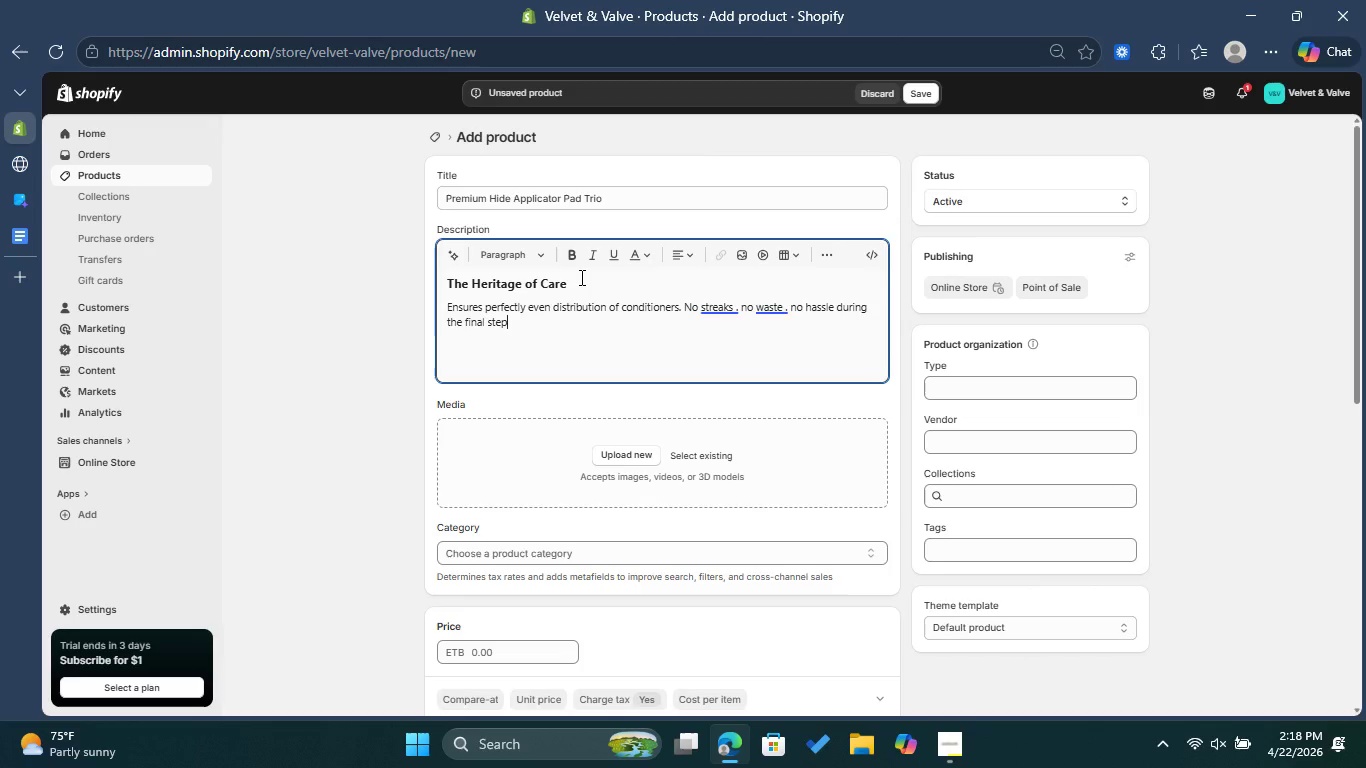 
key(Period)
 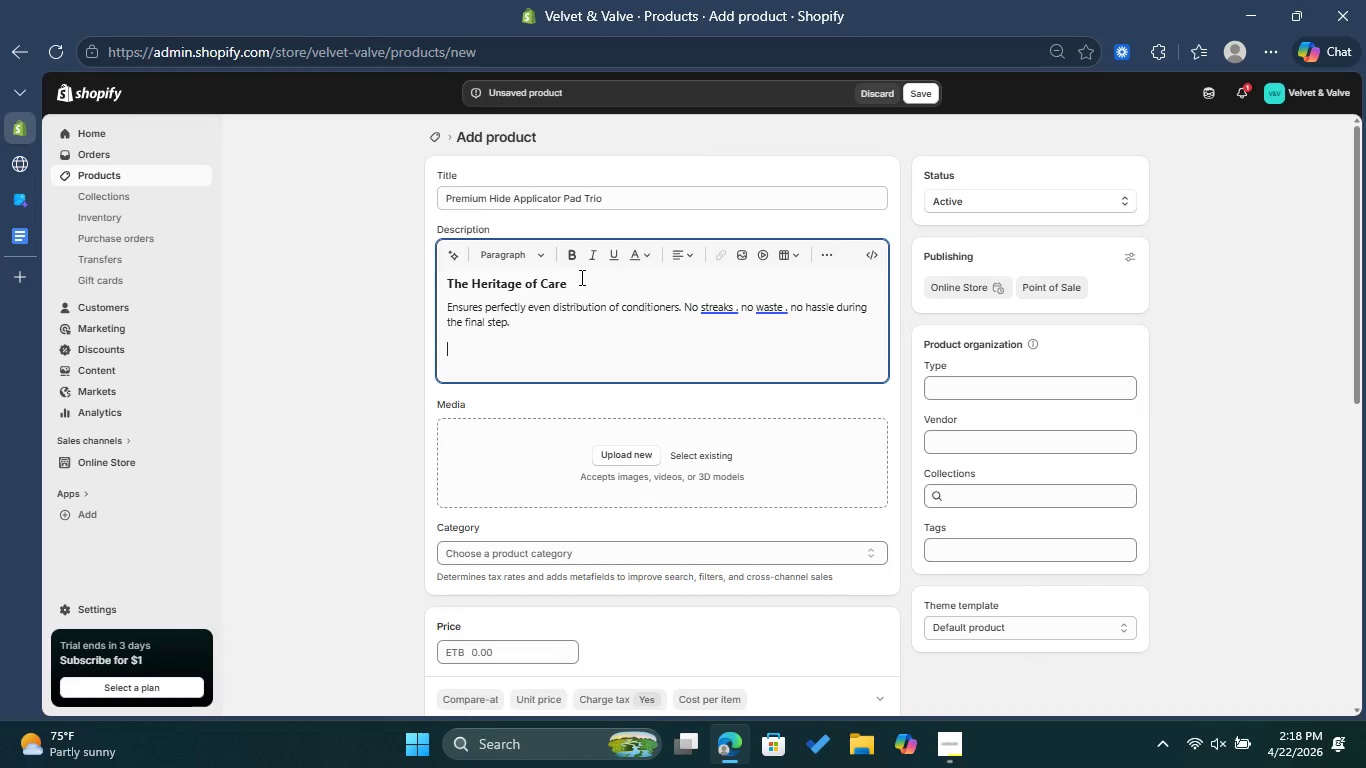 
key(Enter)
 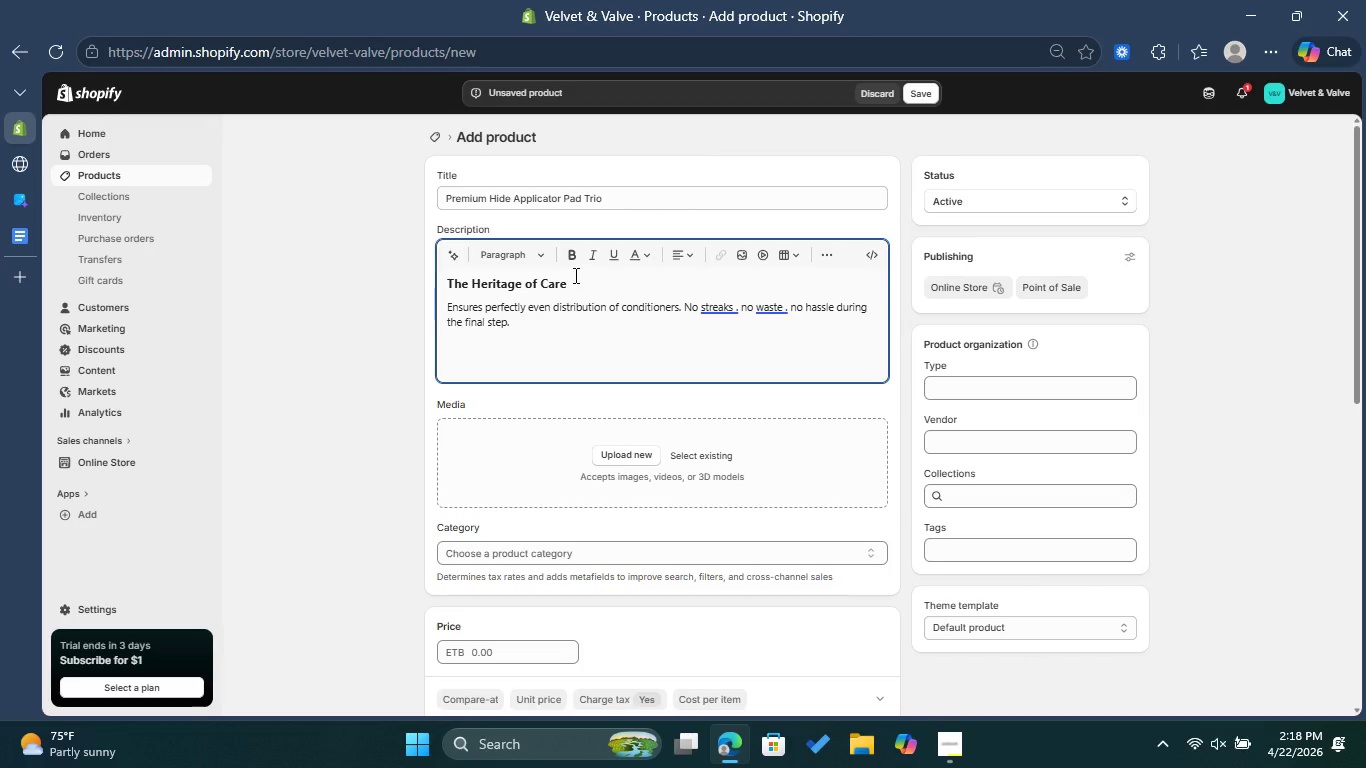 
mouse_move([537, 294])
 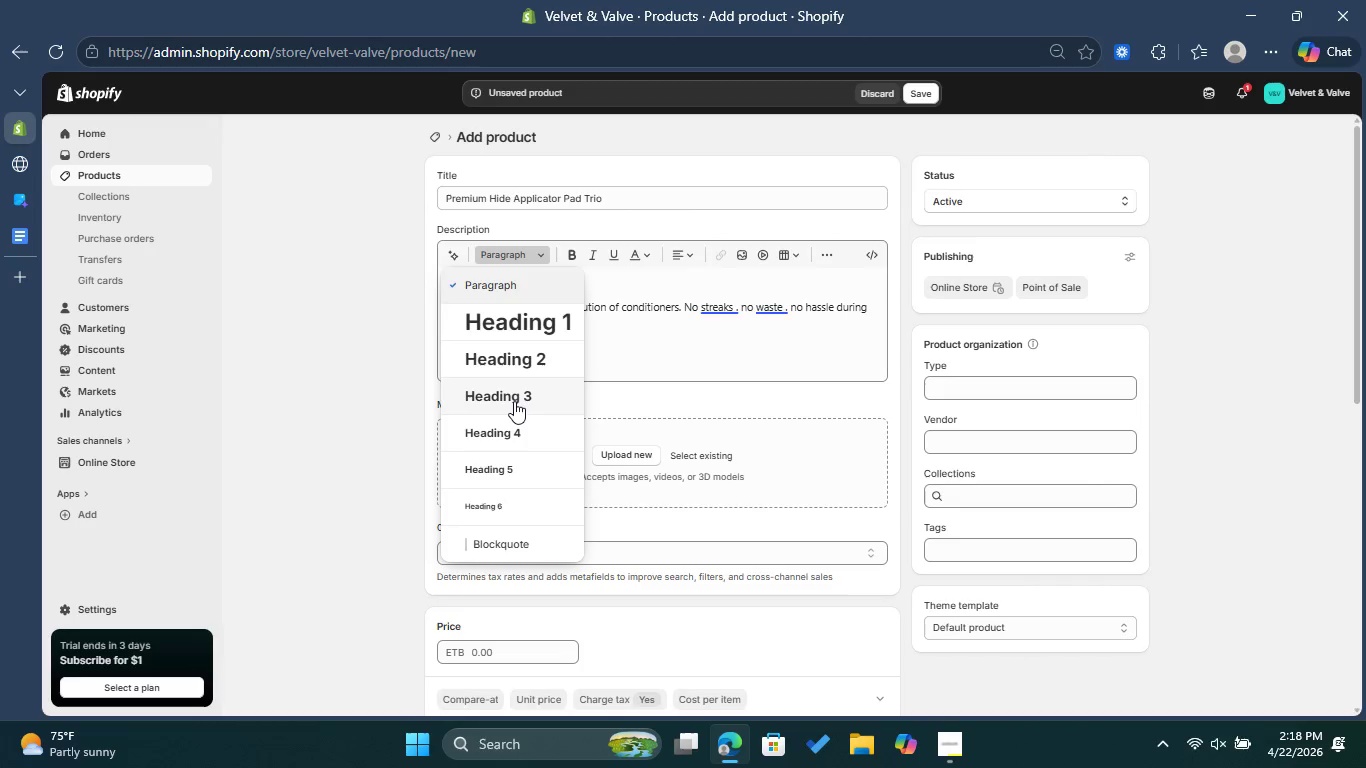 
left_click([514, 400])
 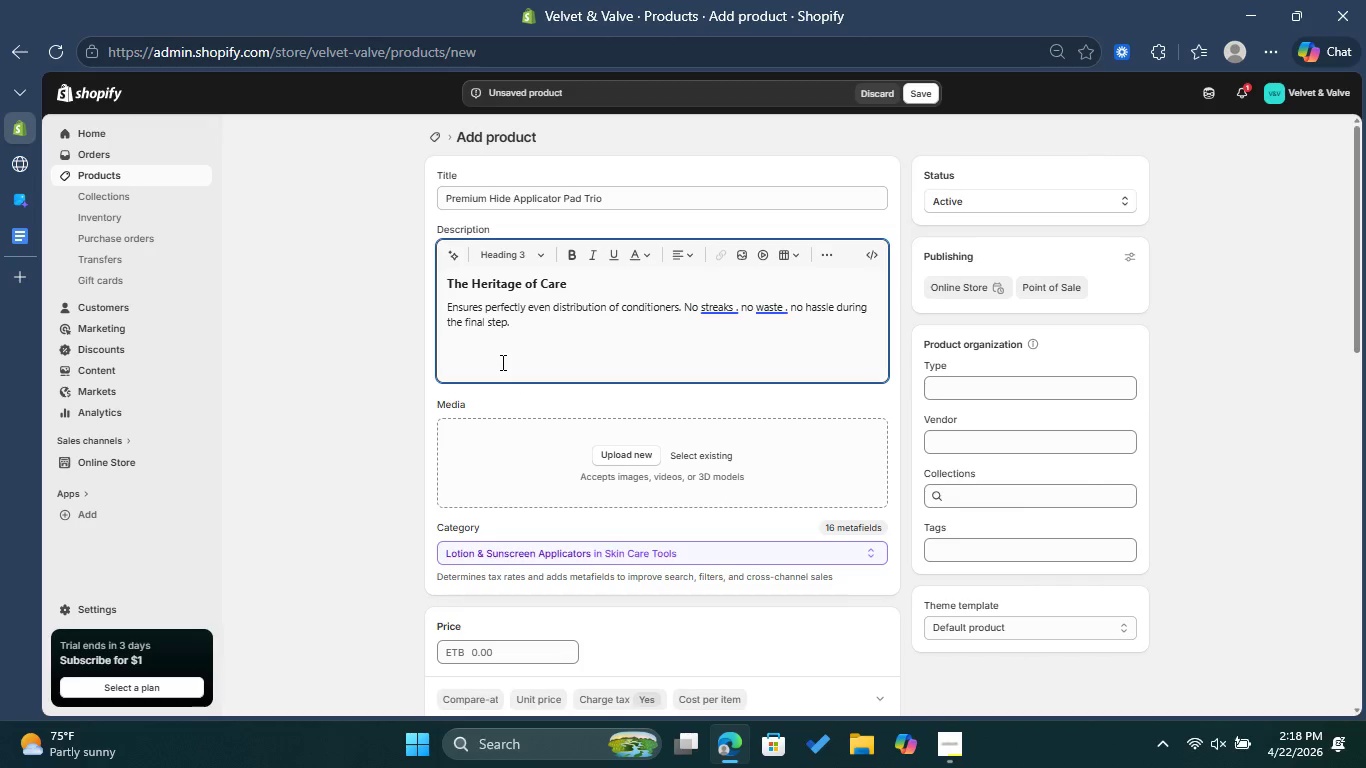 
type(proffe)
key(Backspace)
key(Backspace)
type(e)
 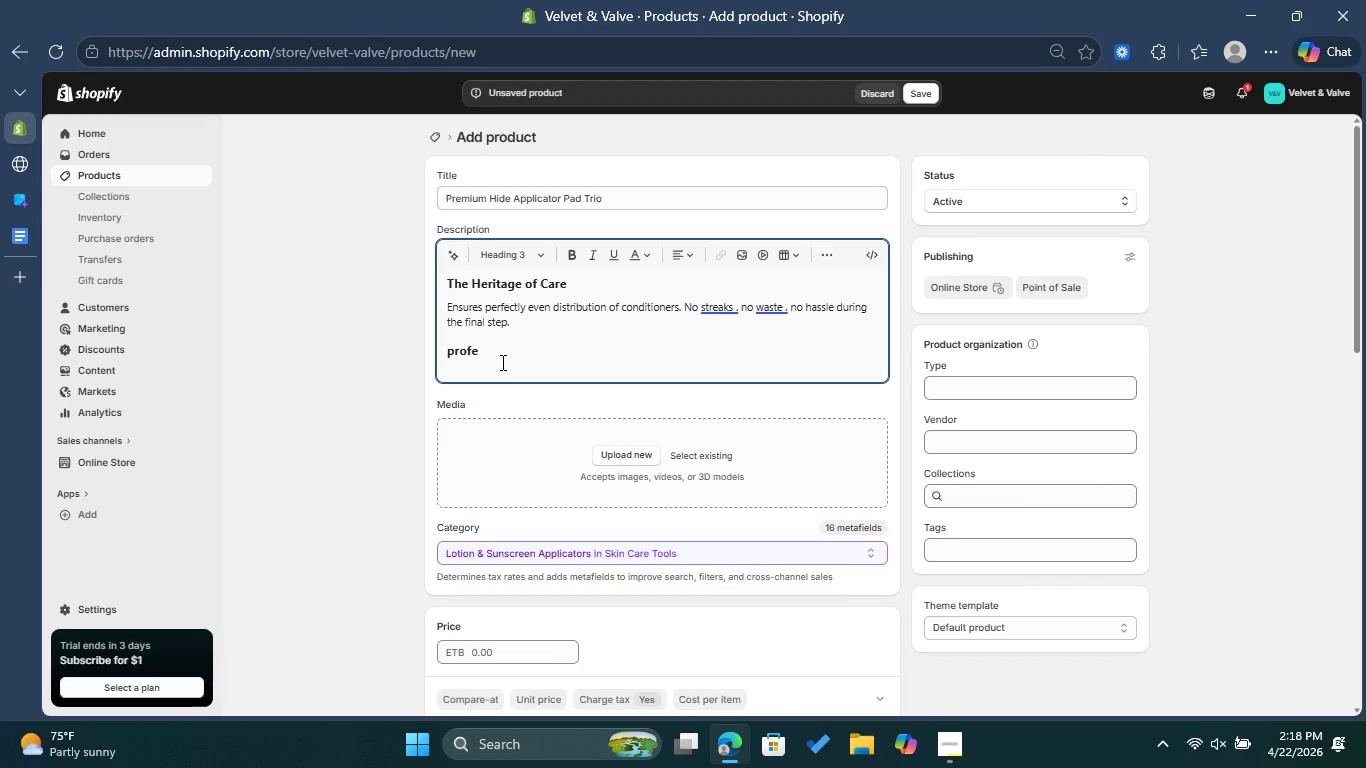 
key(ArrowLeft)
 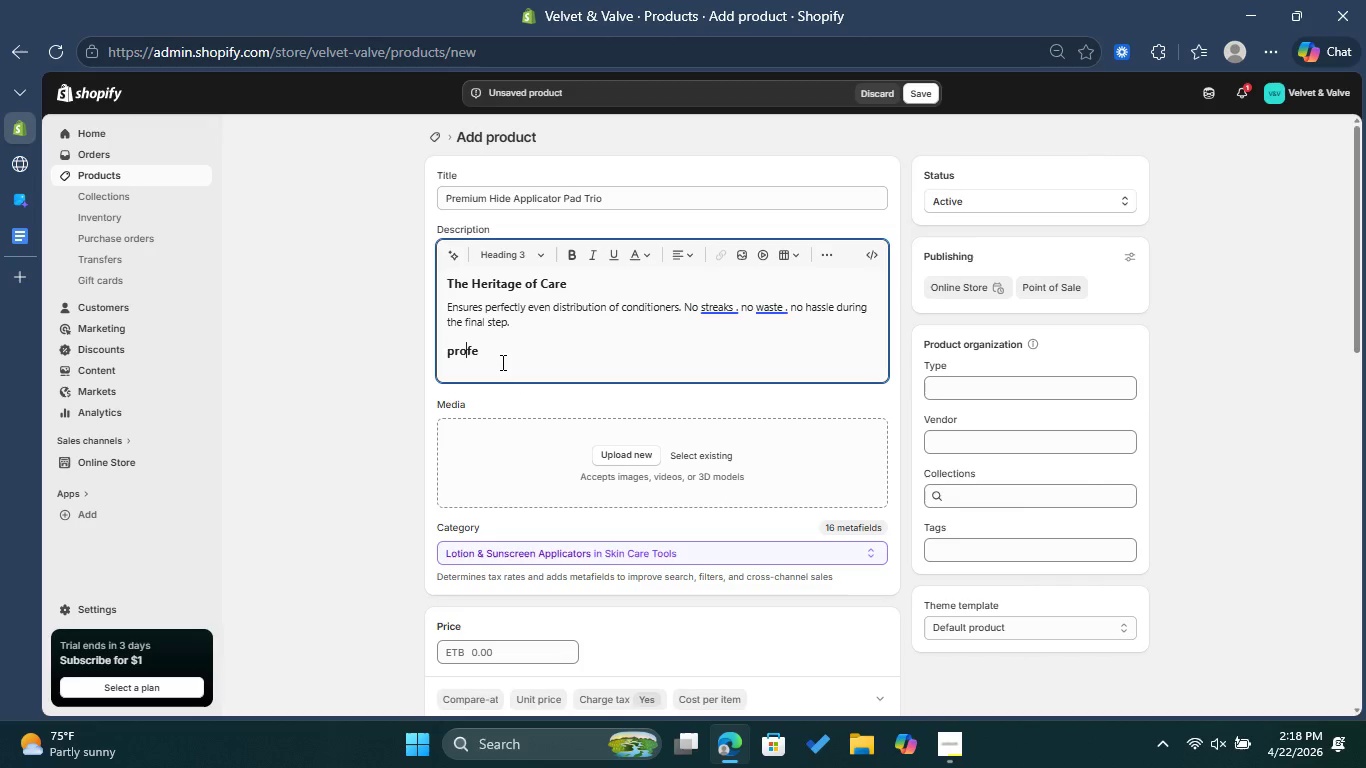 
key(ArrowLeft)
 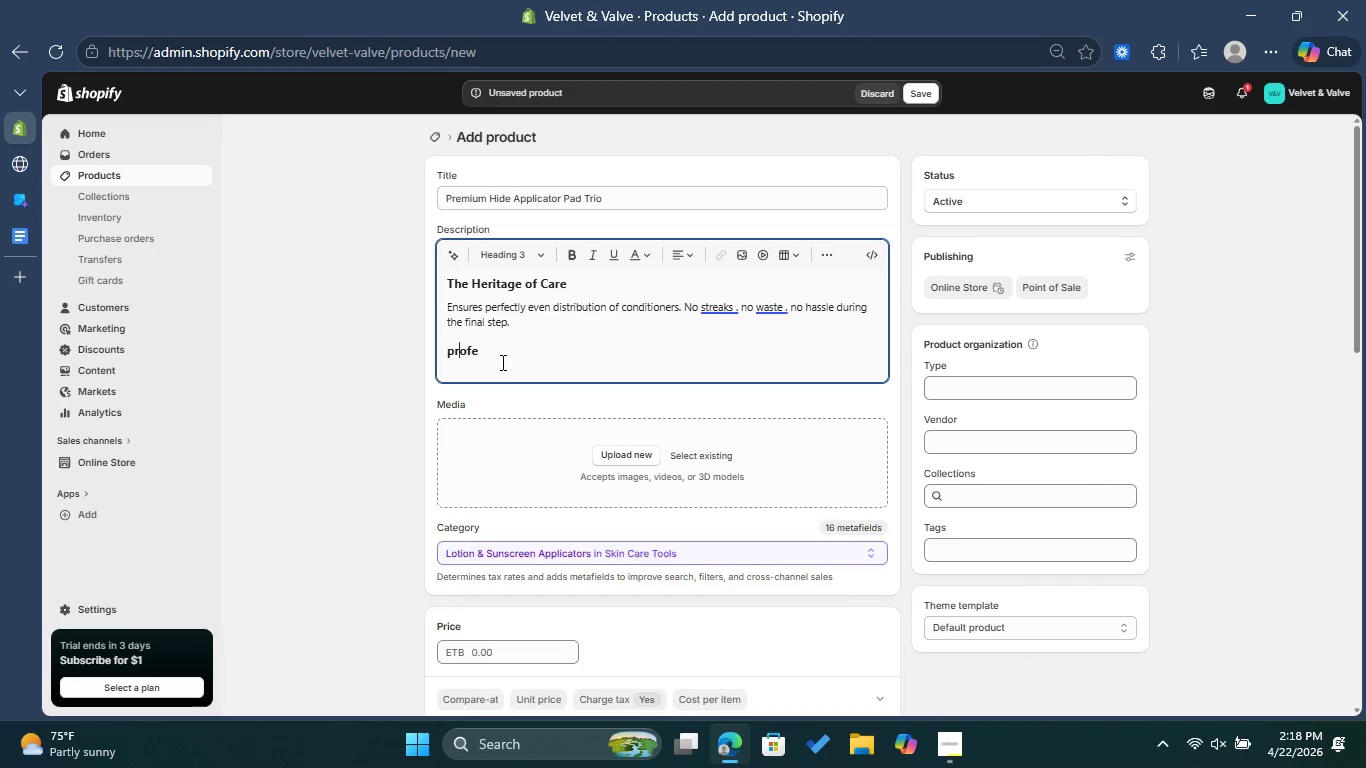 
key(ArrowLeft)
 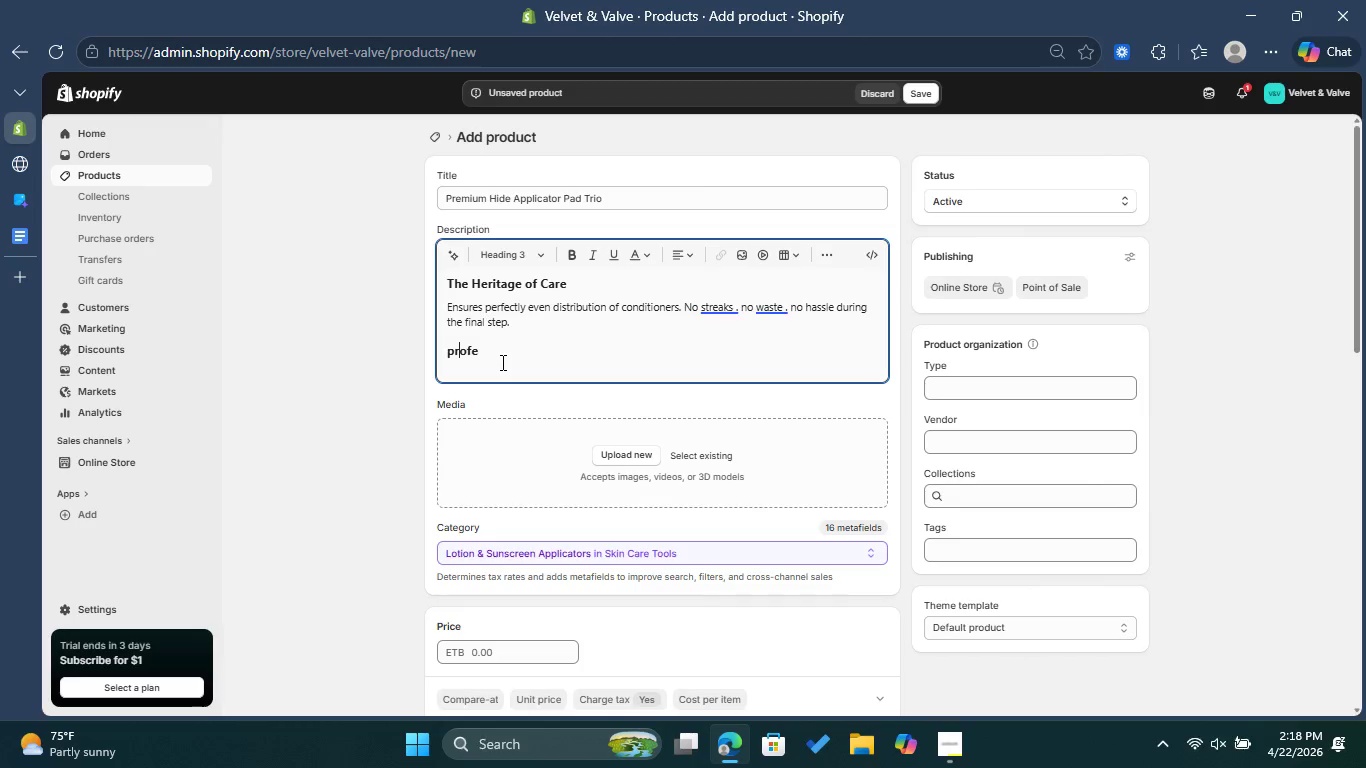 
key(ArrowLeft)
 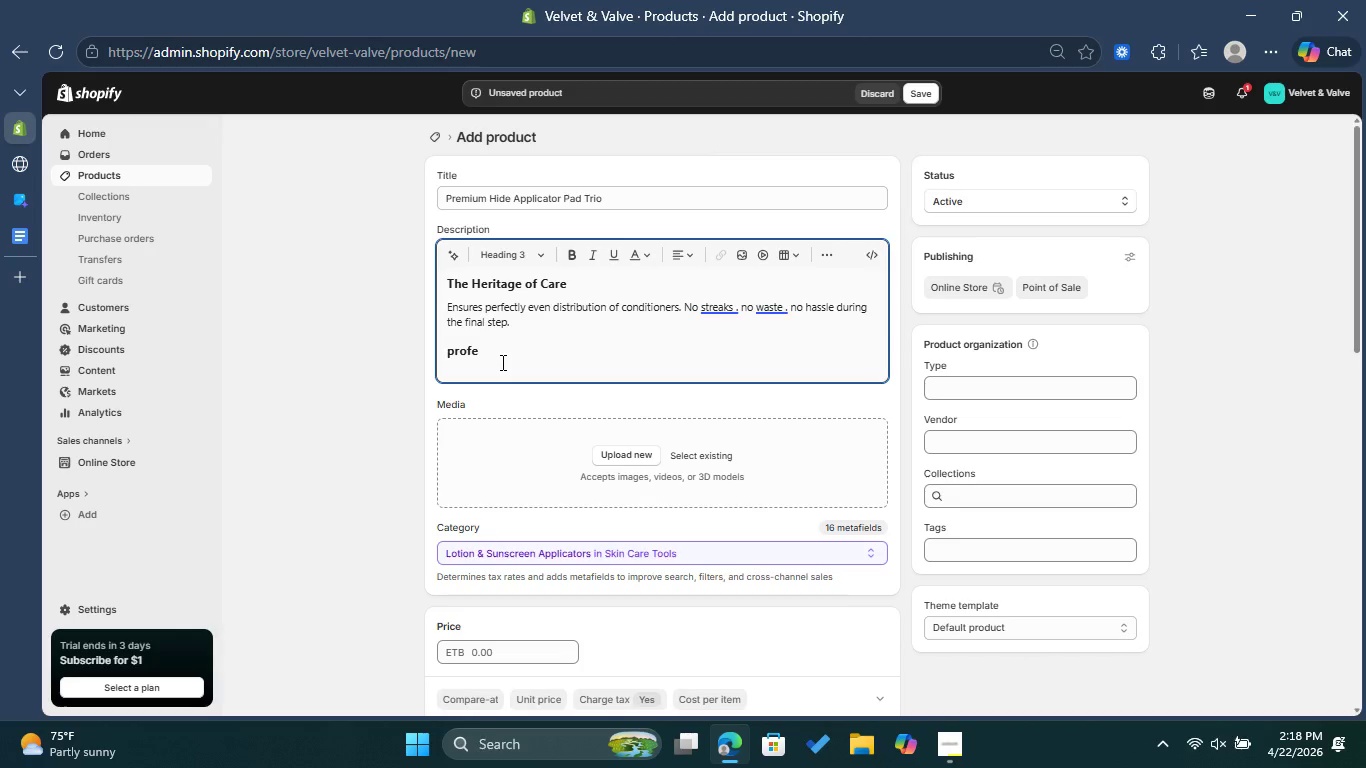 
key(Backspace)
 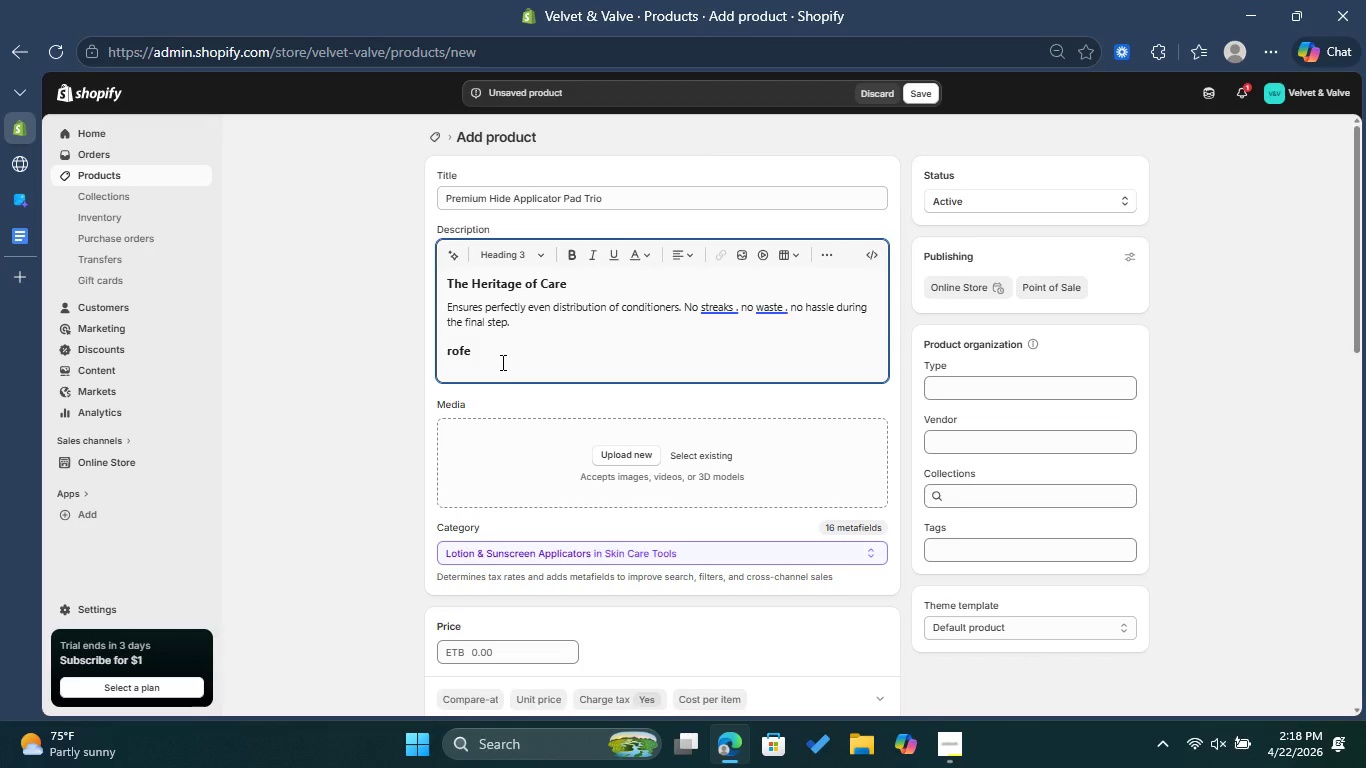 
key(Shift+ShiftLeft)
 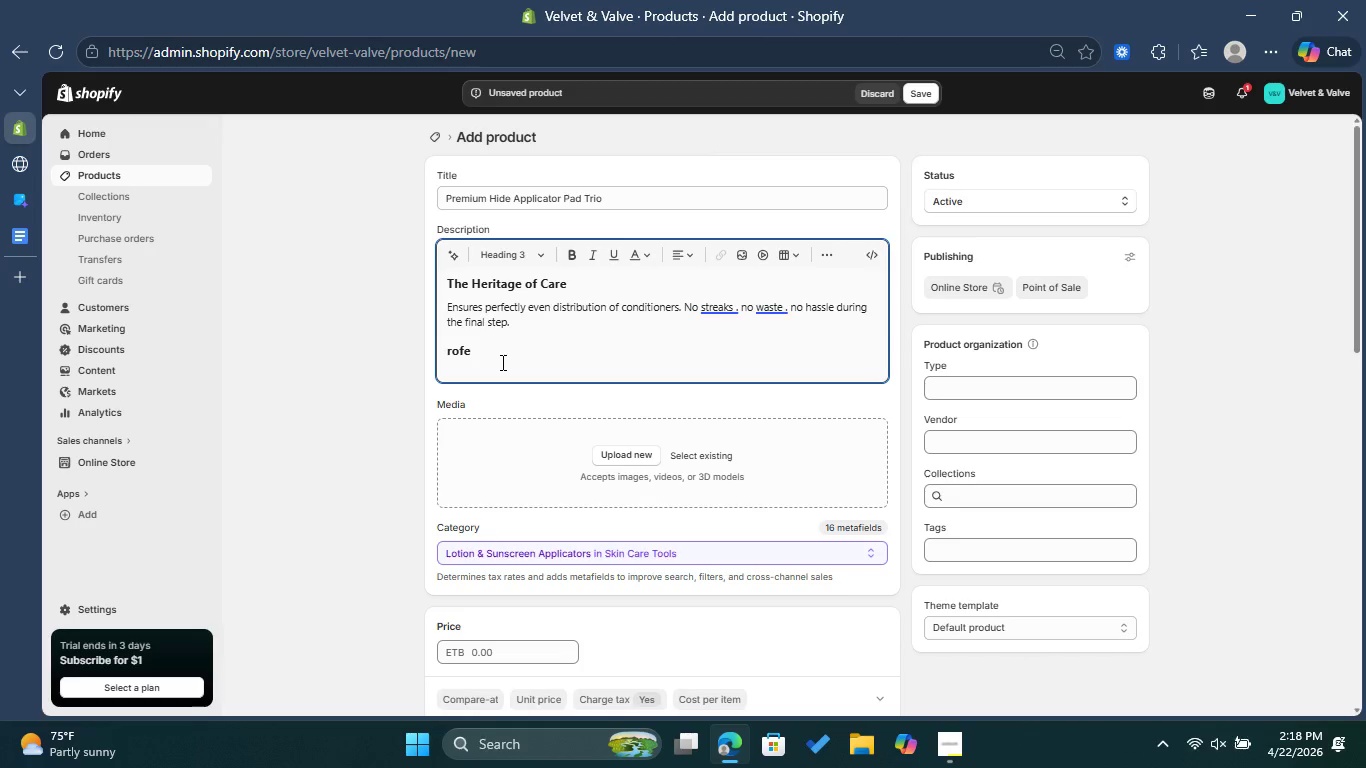 
key(Shift+P)
 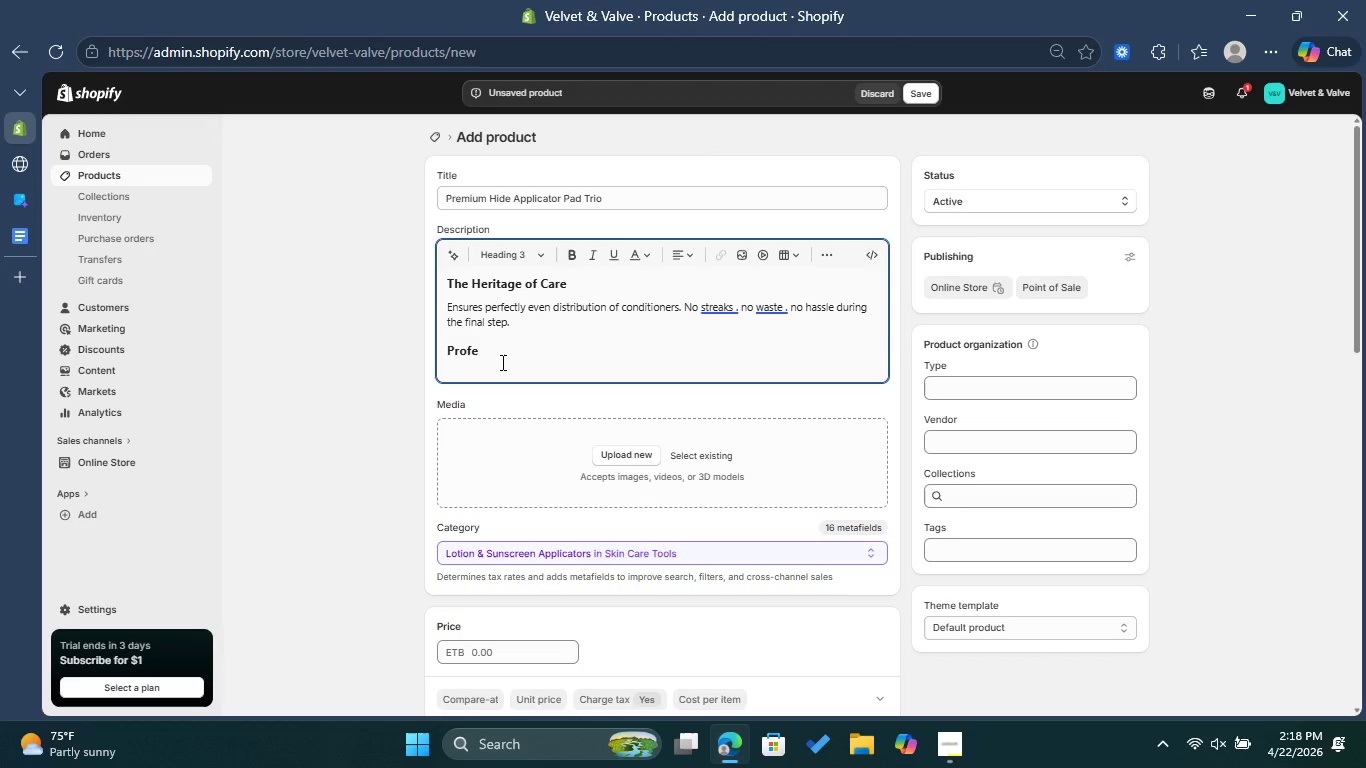 
left_click([501, 362])
 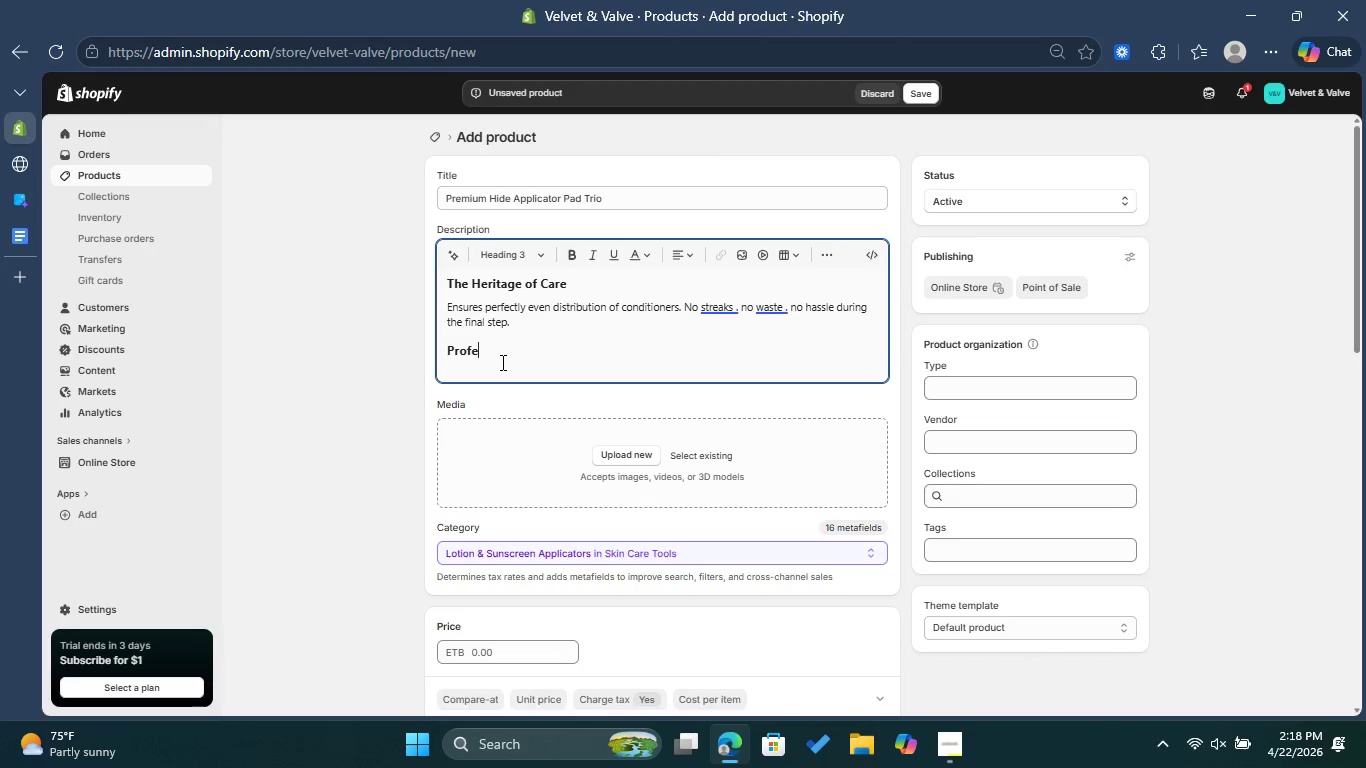 
type(ssional benefits )
 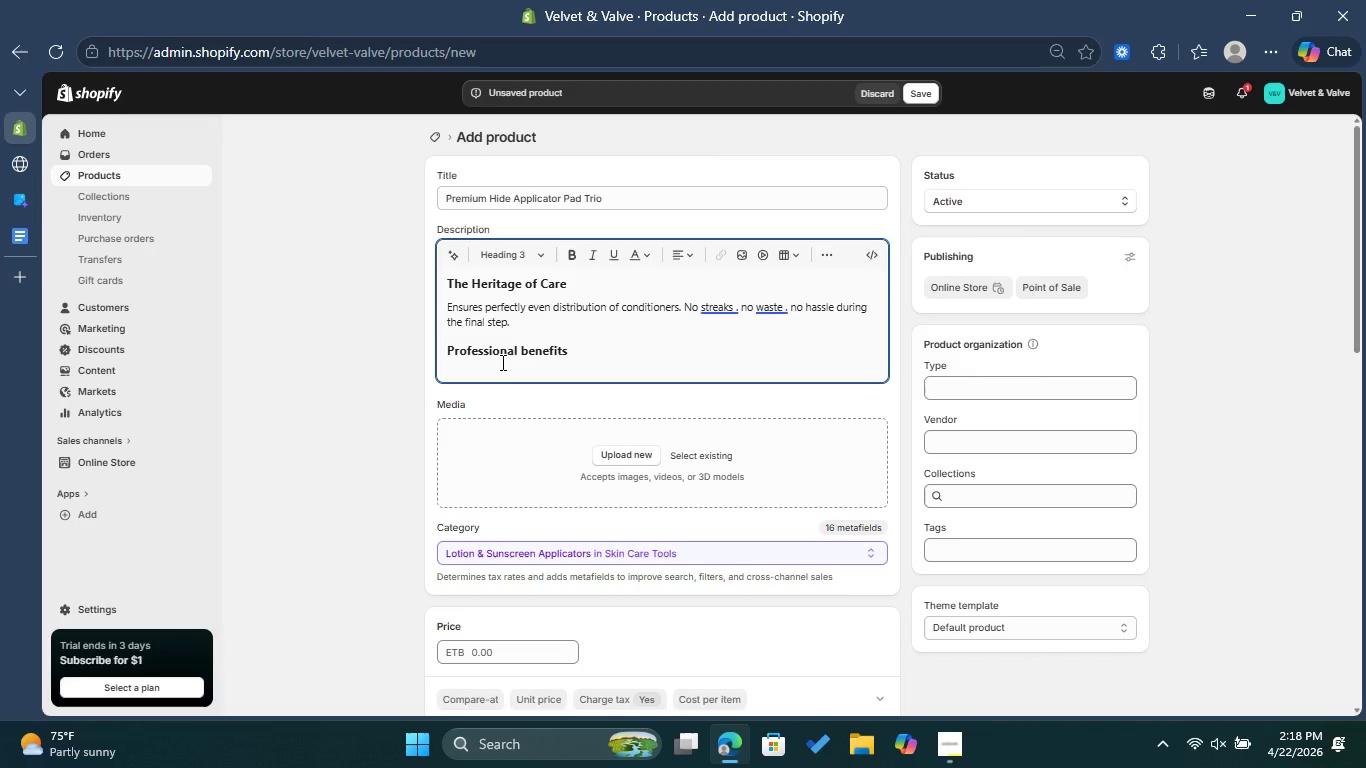 
left_click([532, 348])
 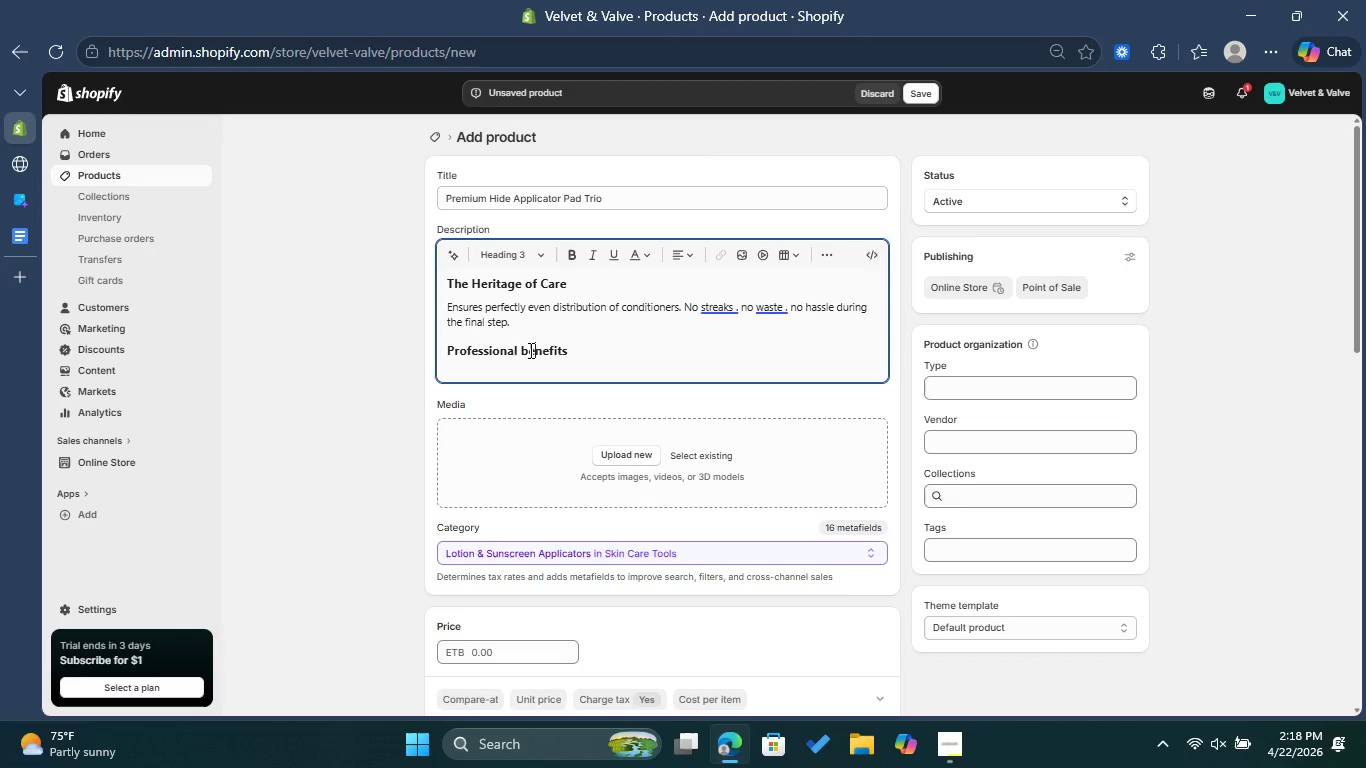 
left_click([529, 350])
 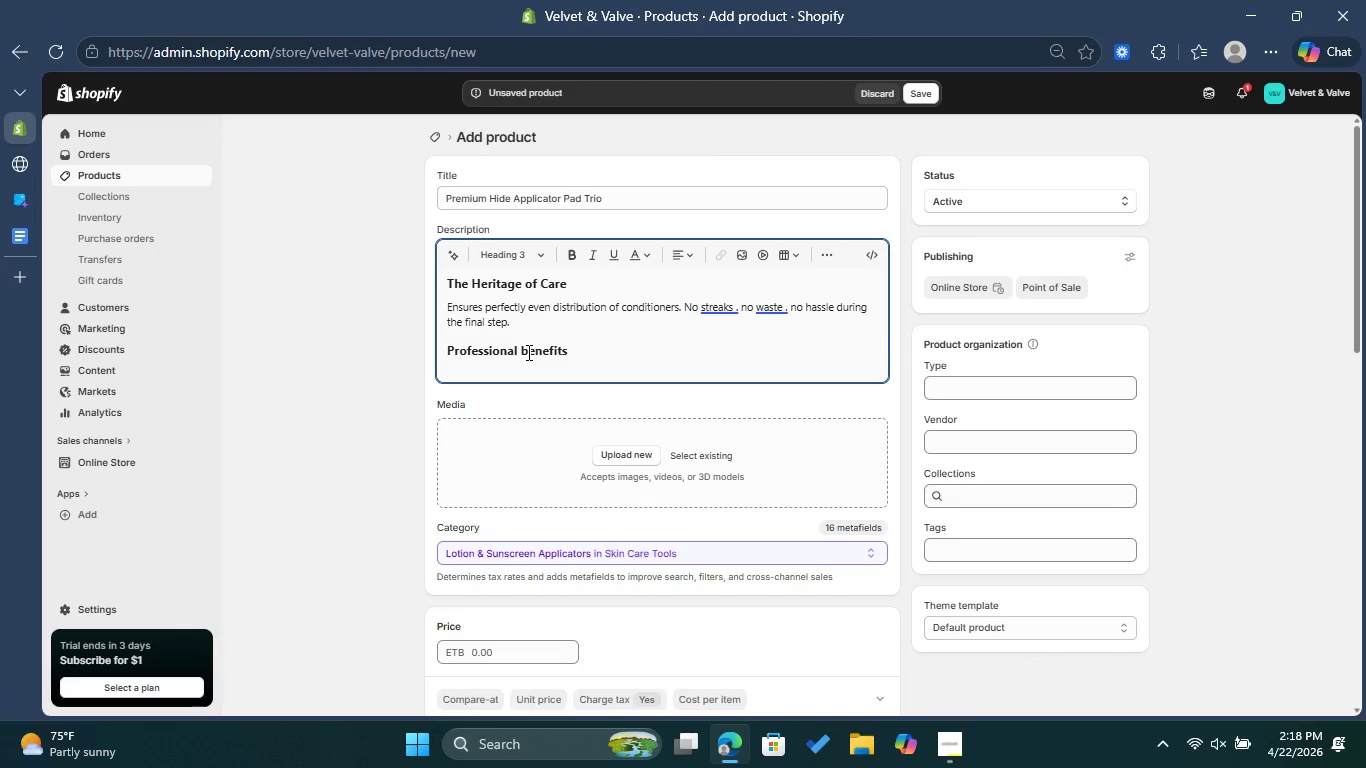 
key(Backspace)
 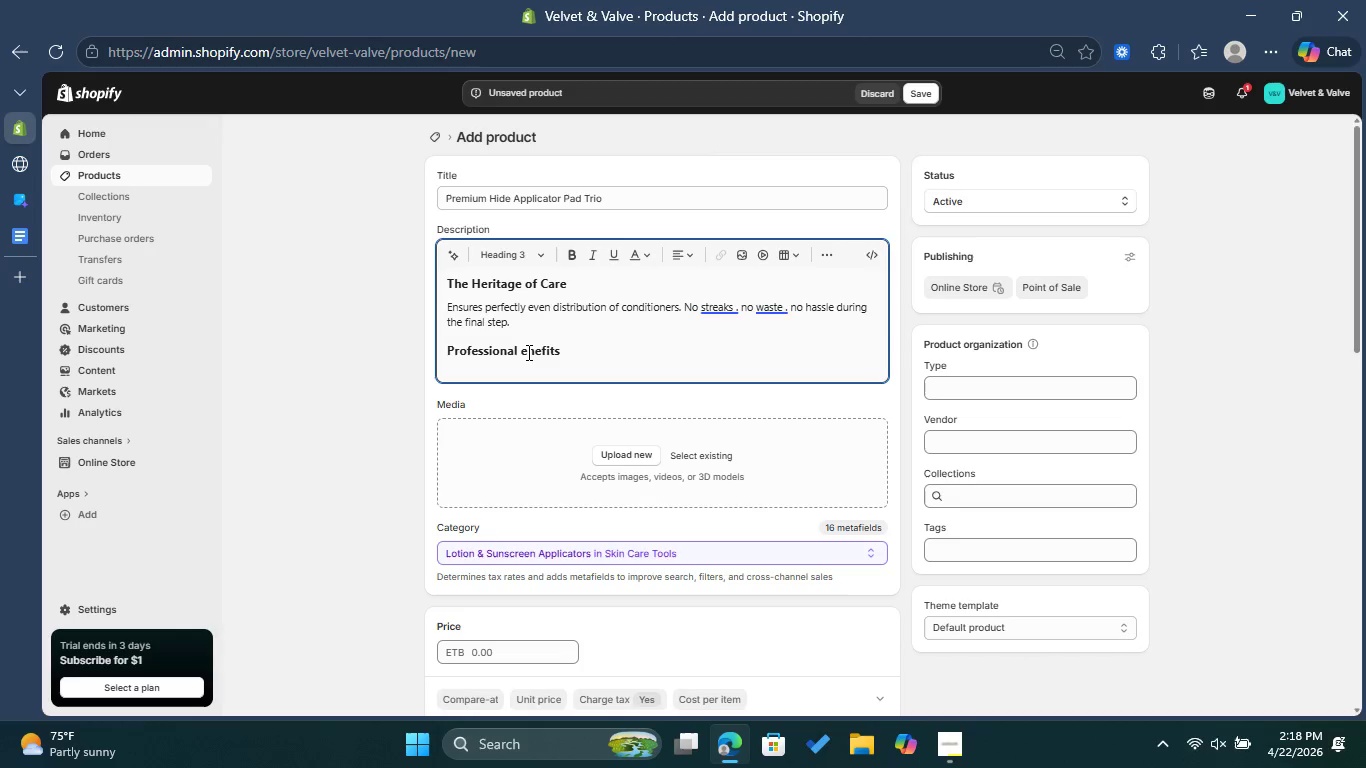 
key(Shift+ShiftLeft)
 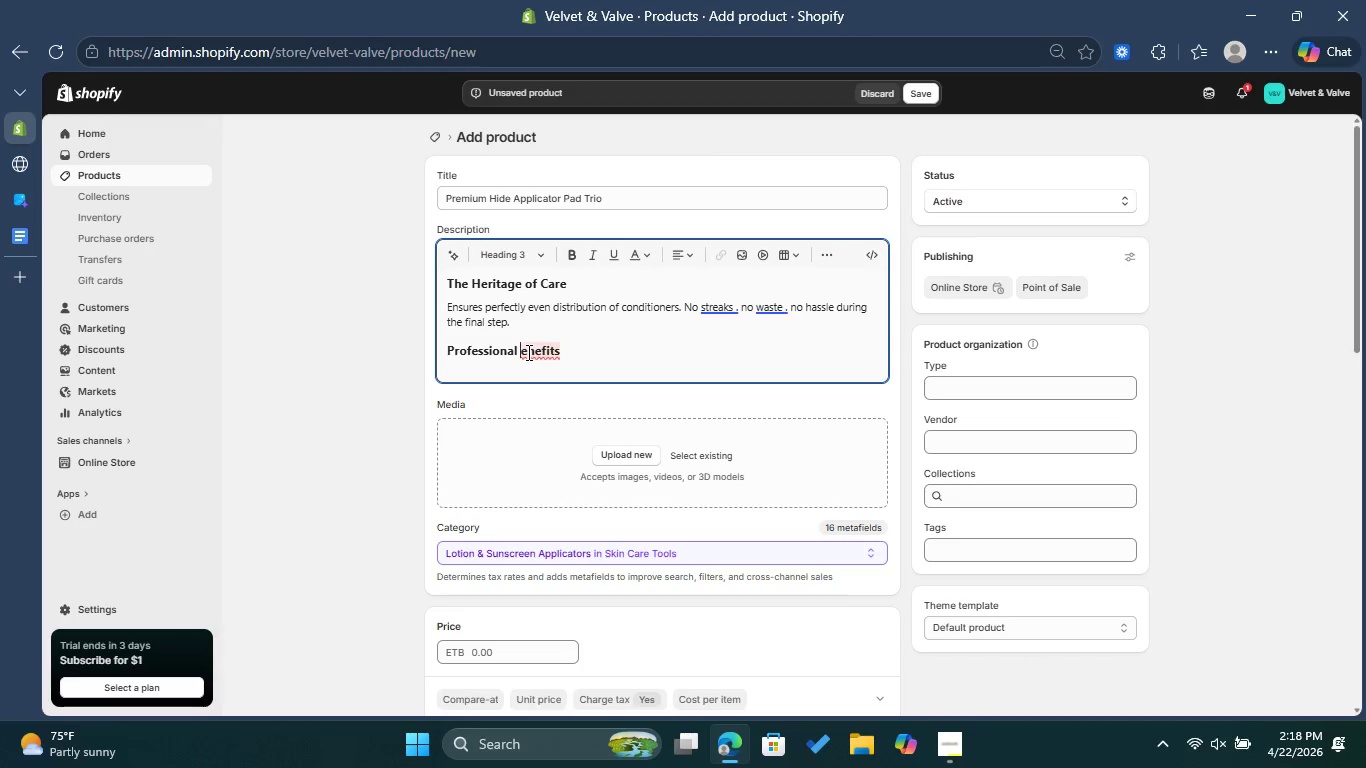 
key(B)
 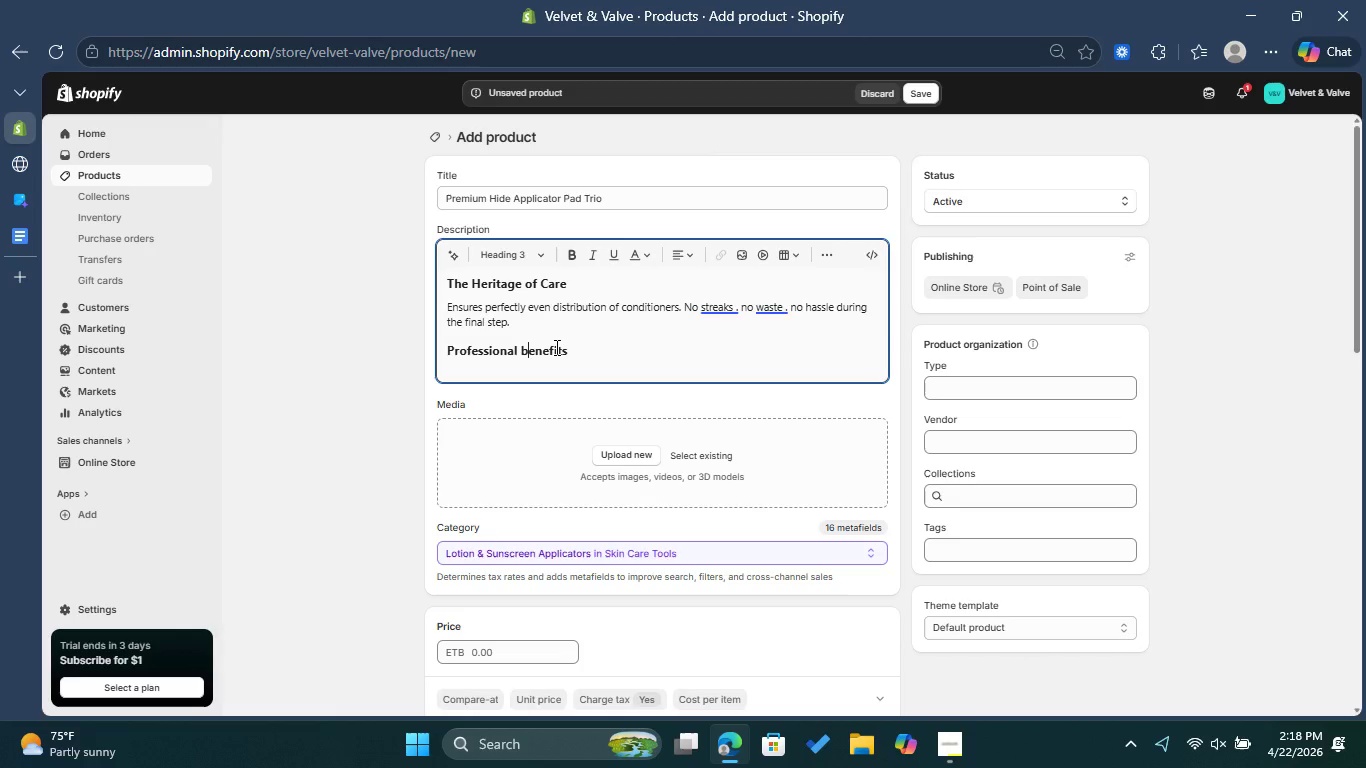 
key(Backspace)
 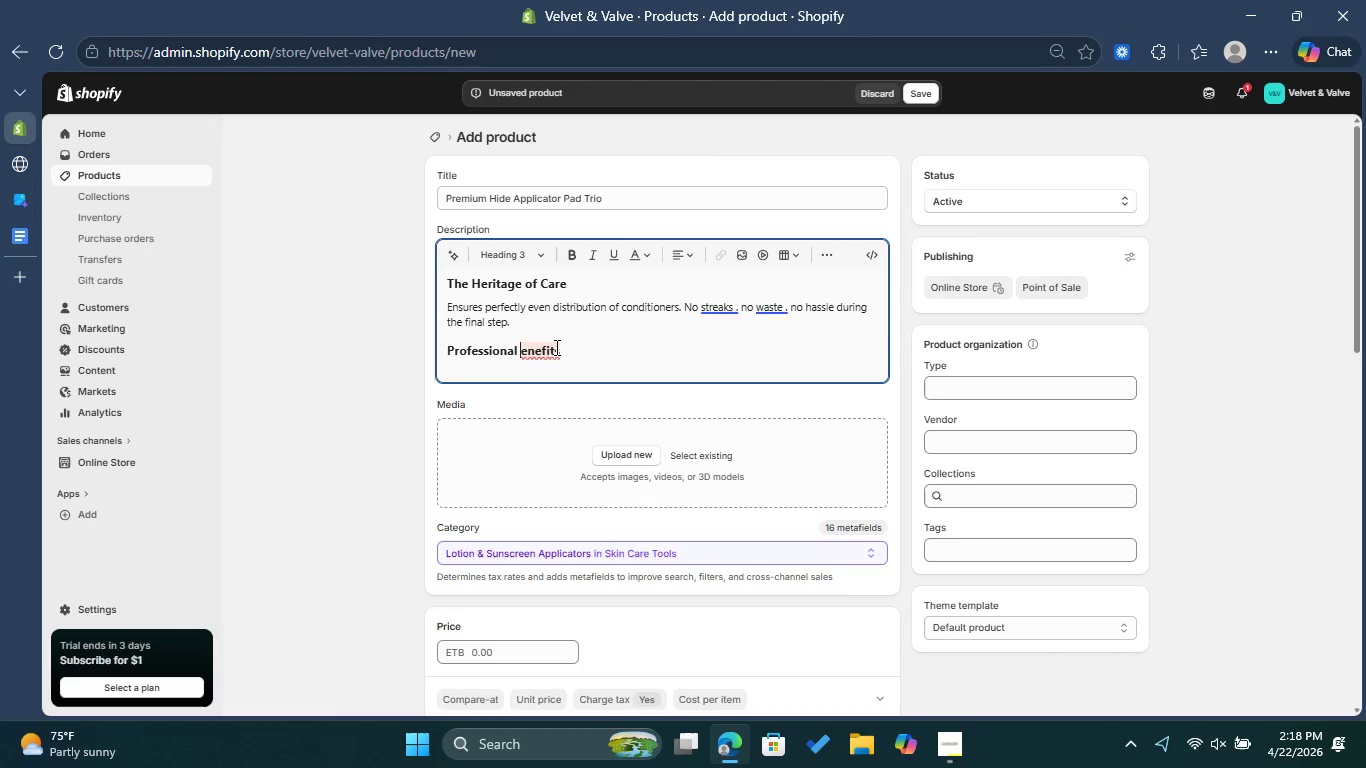 
key(B)
 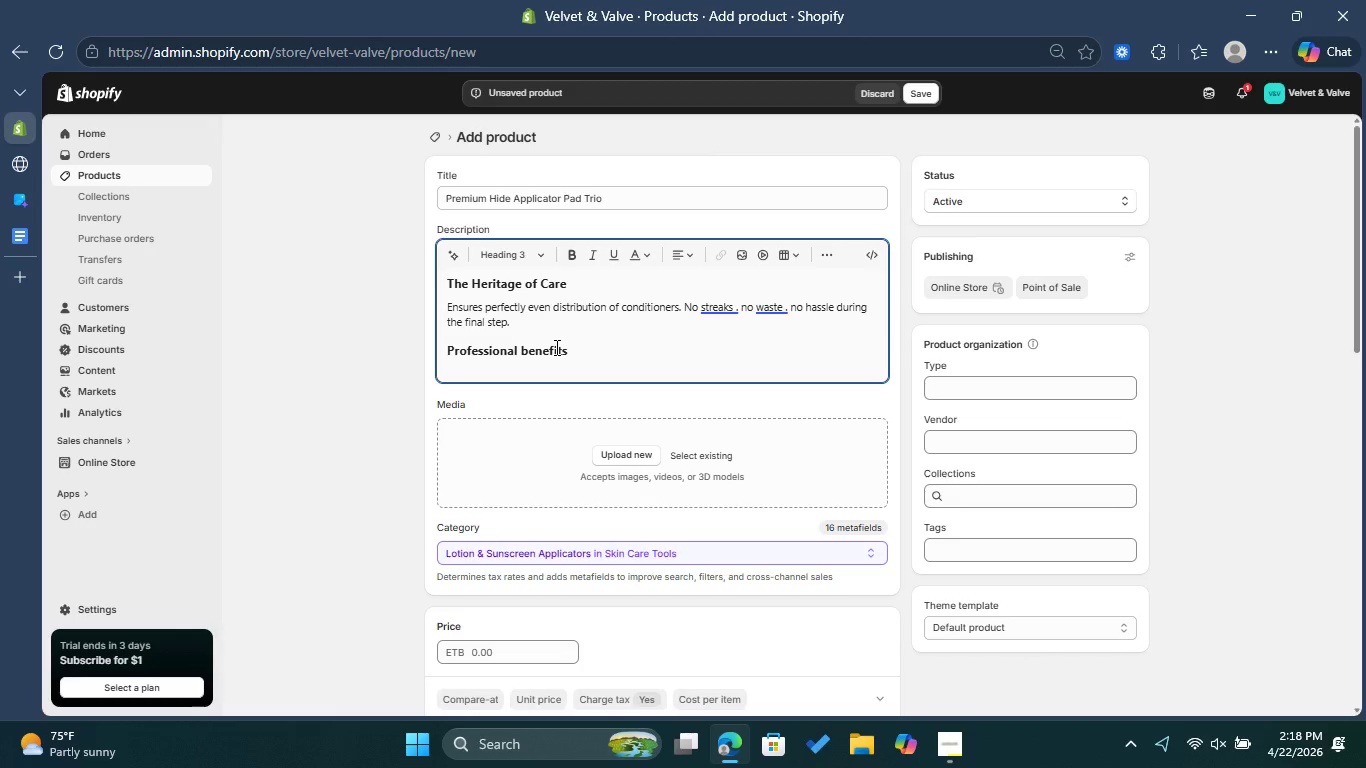 
key(Backspace)
 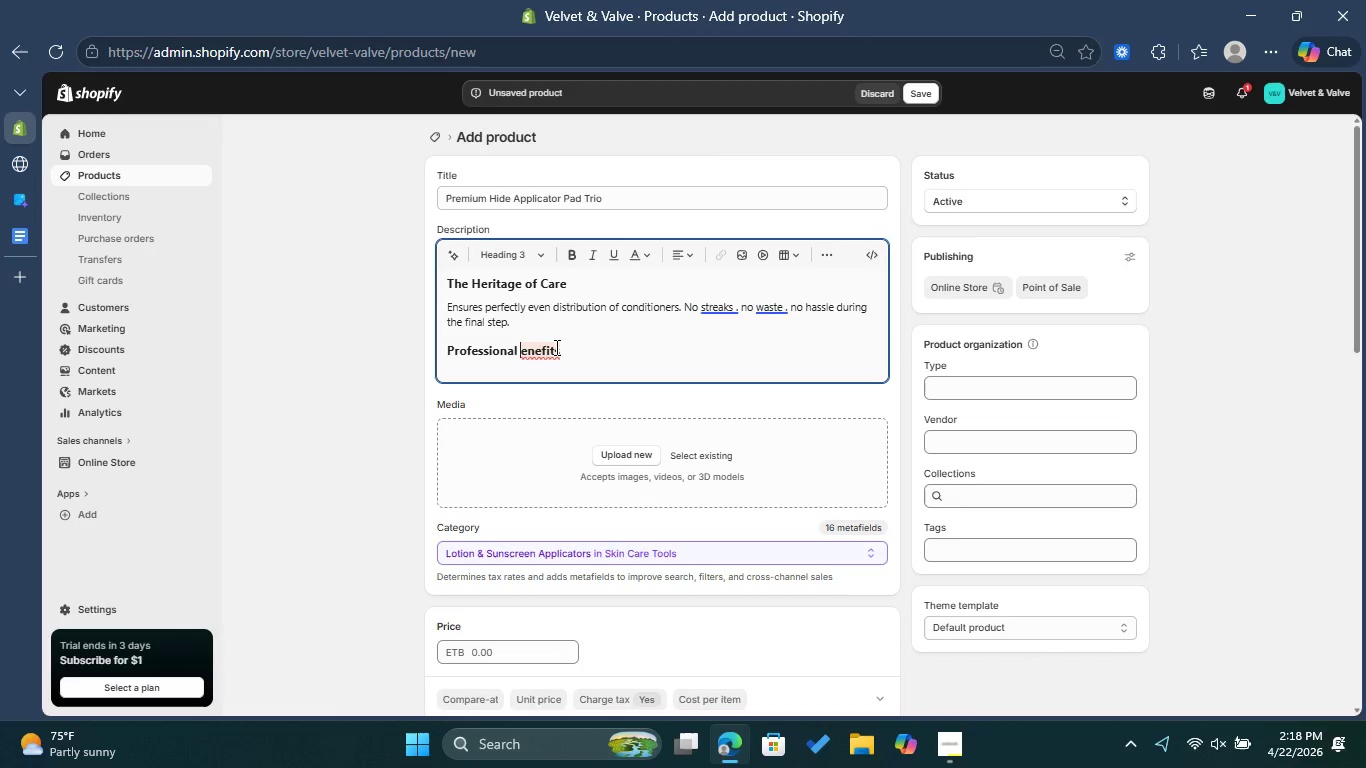 
key(Shift+B)
 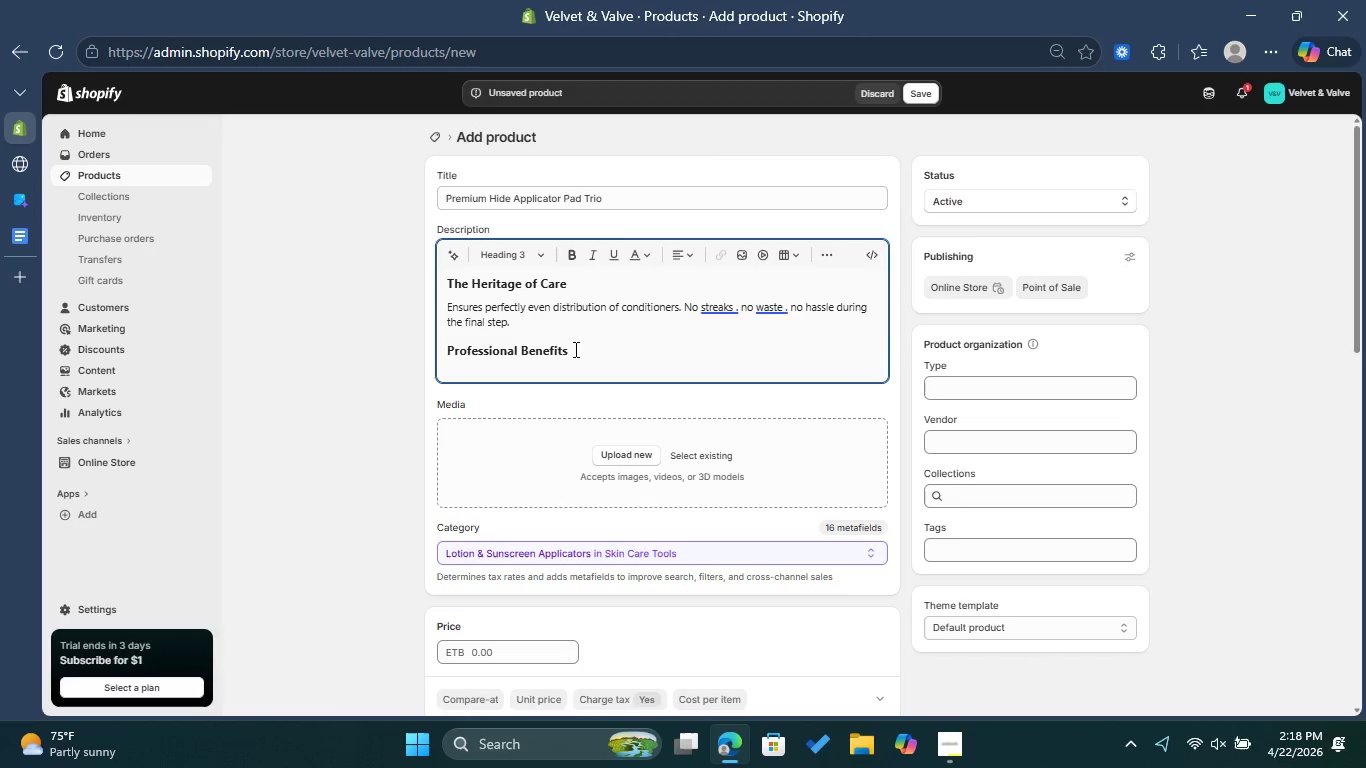 
left_click([588, 351])
 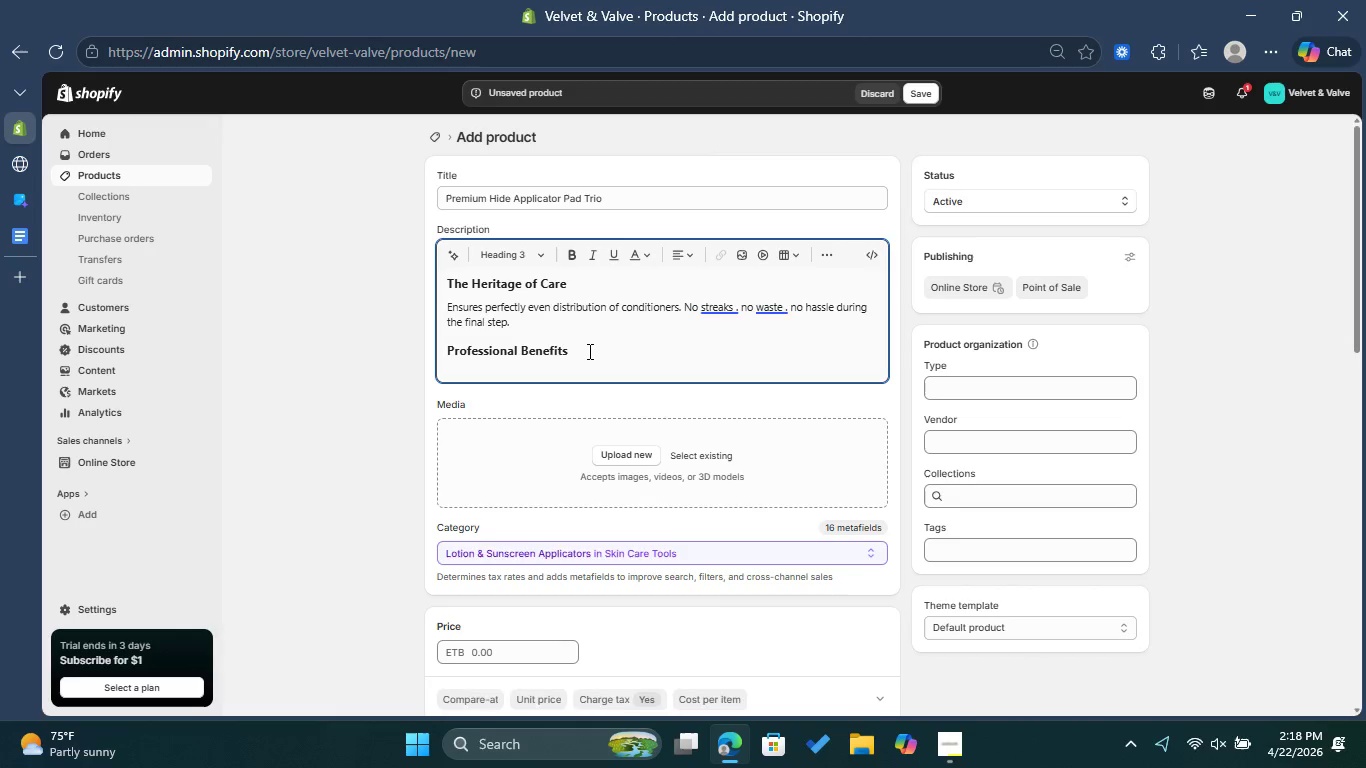 
key(Enter)
 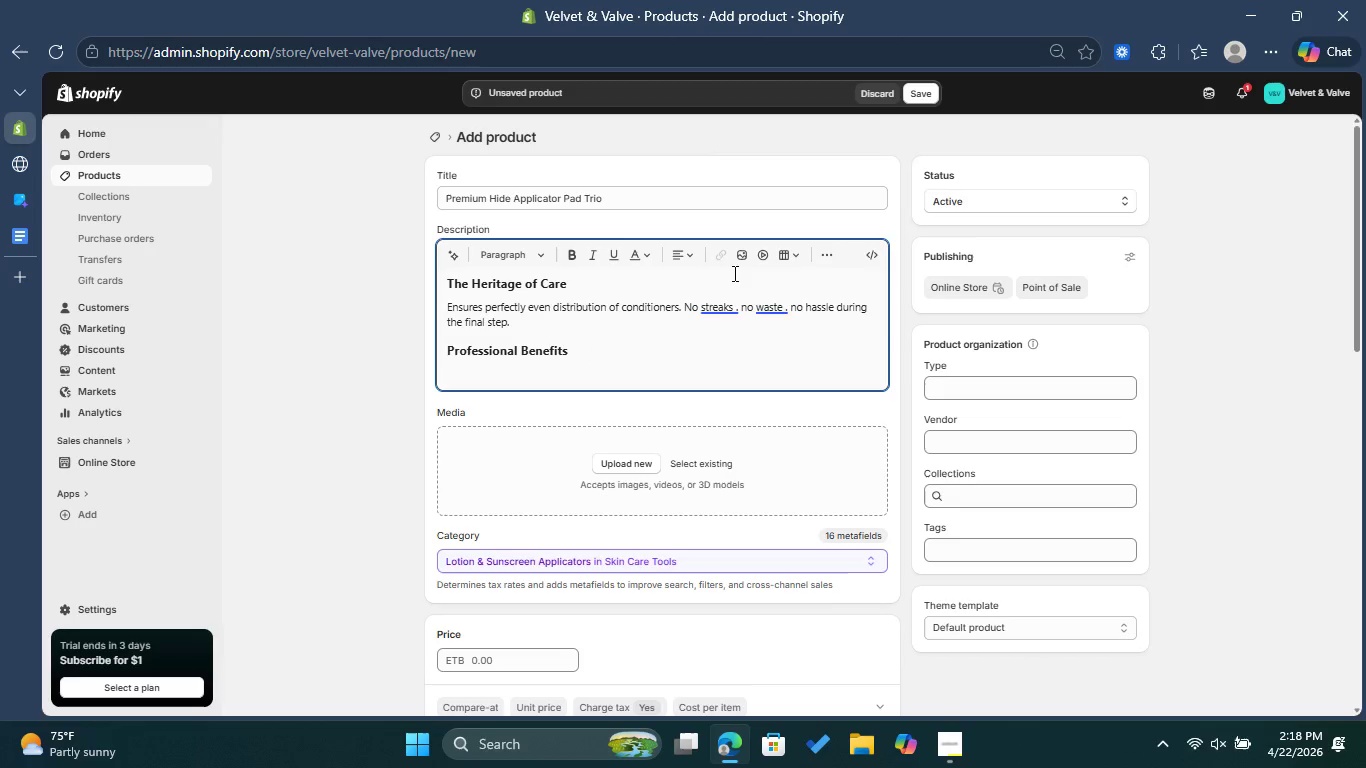 
left_click_drag(start_coordinate=[814, 248], to_coordinate=[819, 248])
 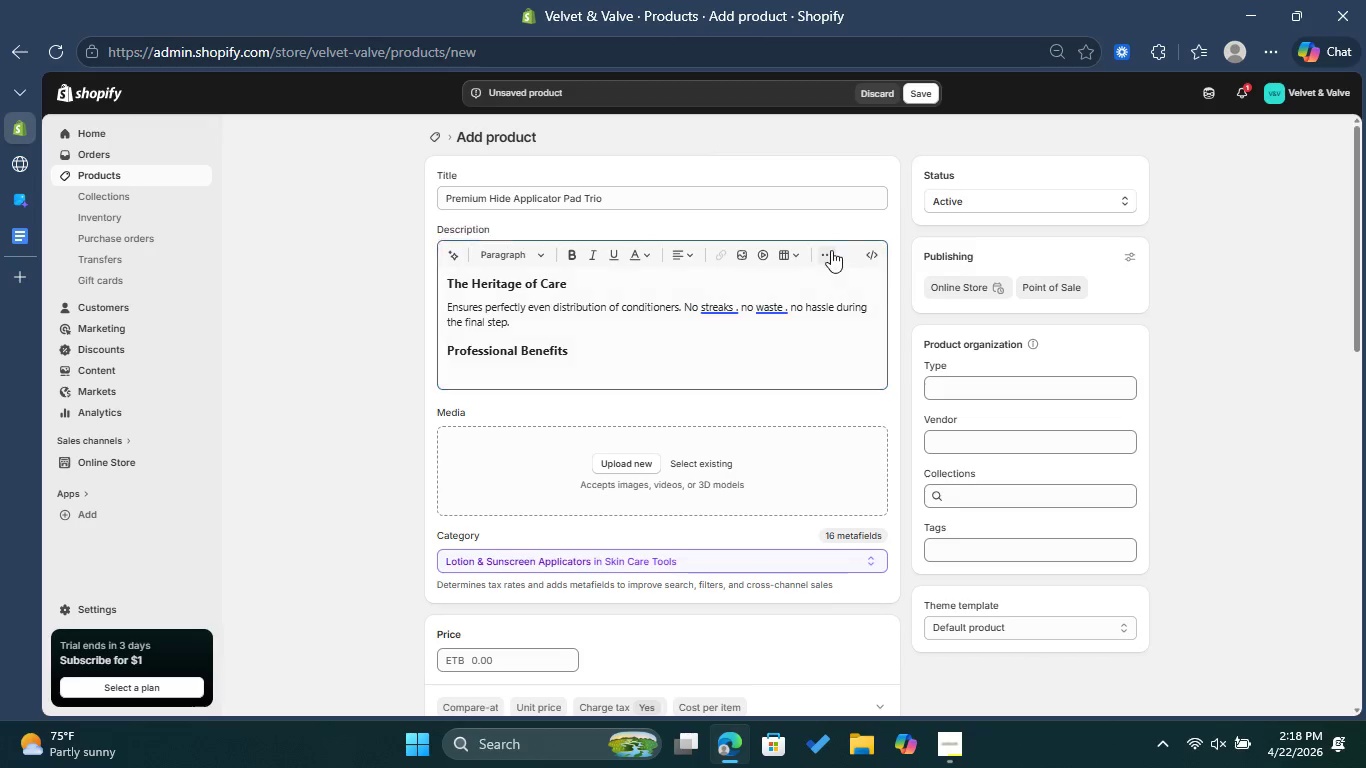 
double_click([831, 250])
 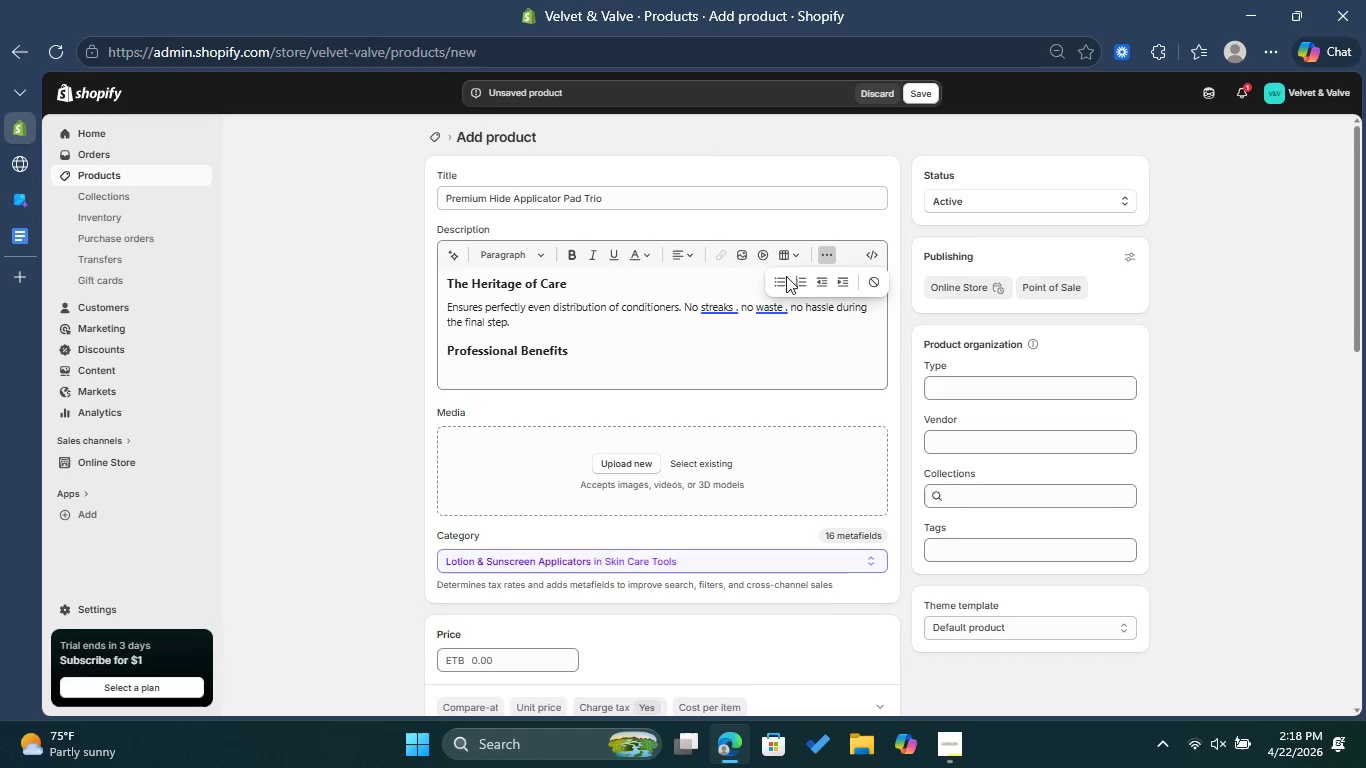 
left_click([780, 279])
 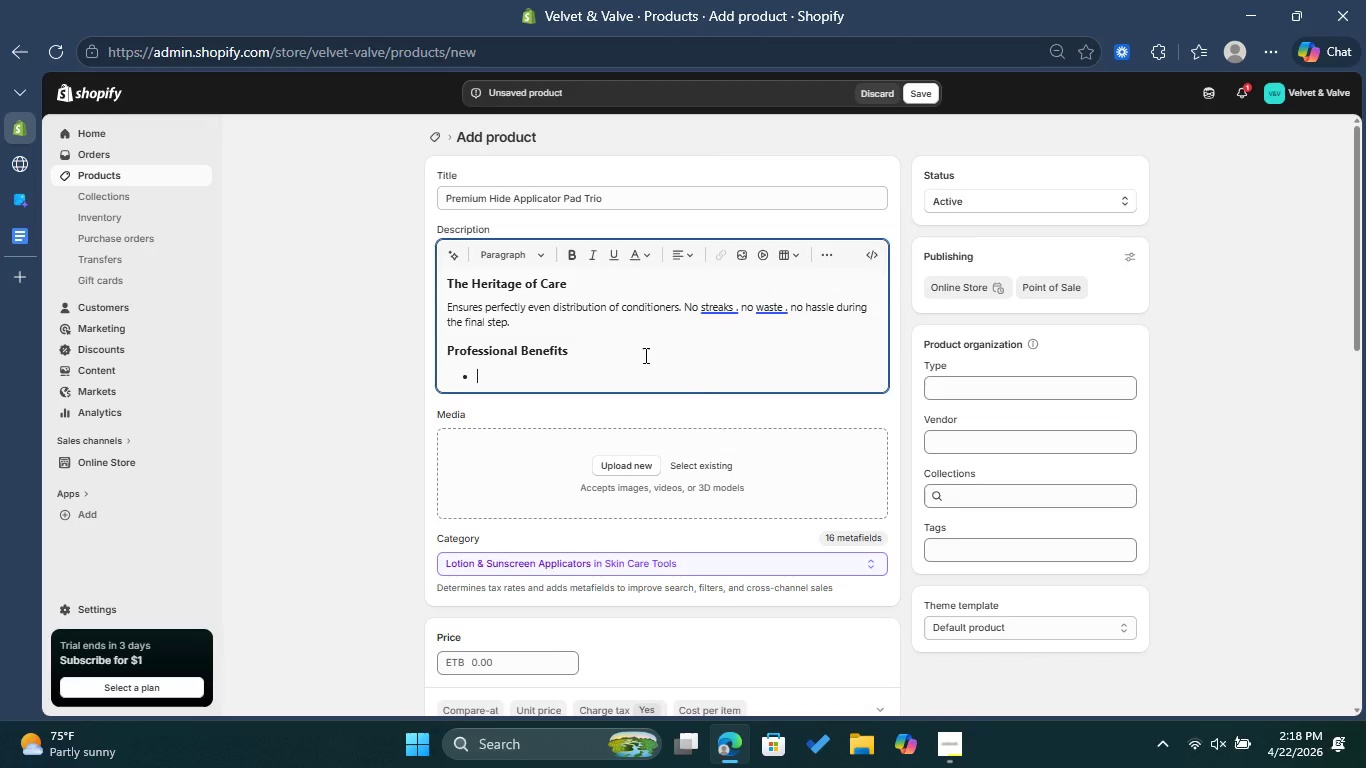 
type(Cellular-structre )
 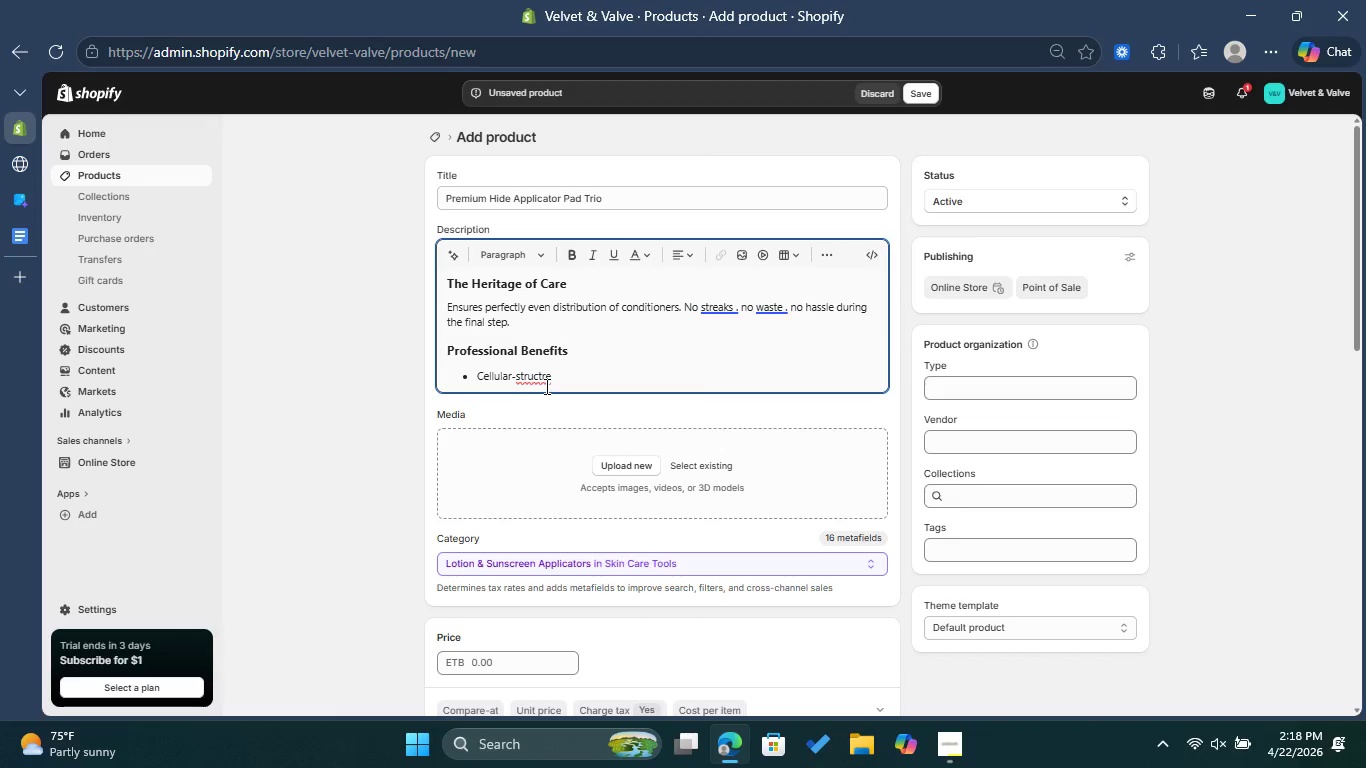 
double_click([545, 377])
 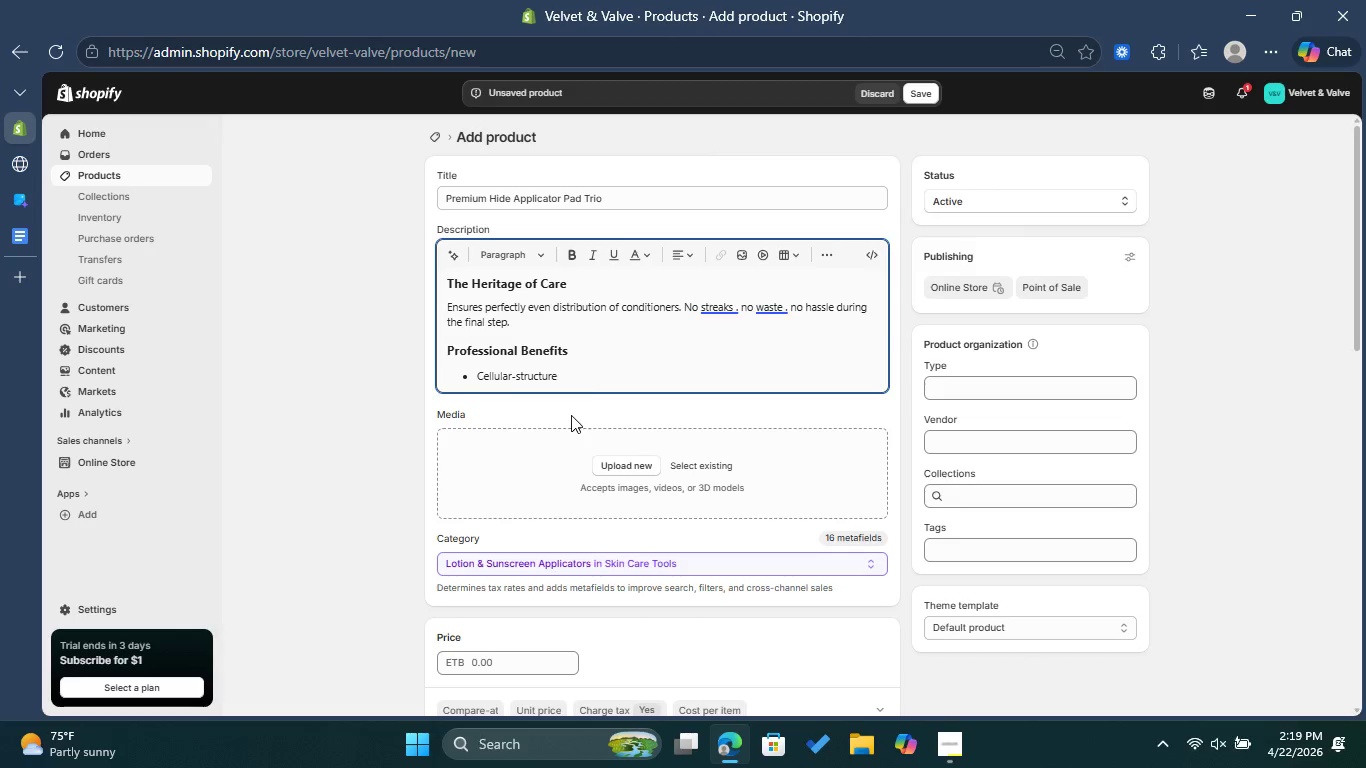 
type( foam )
 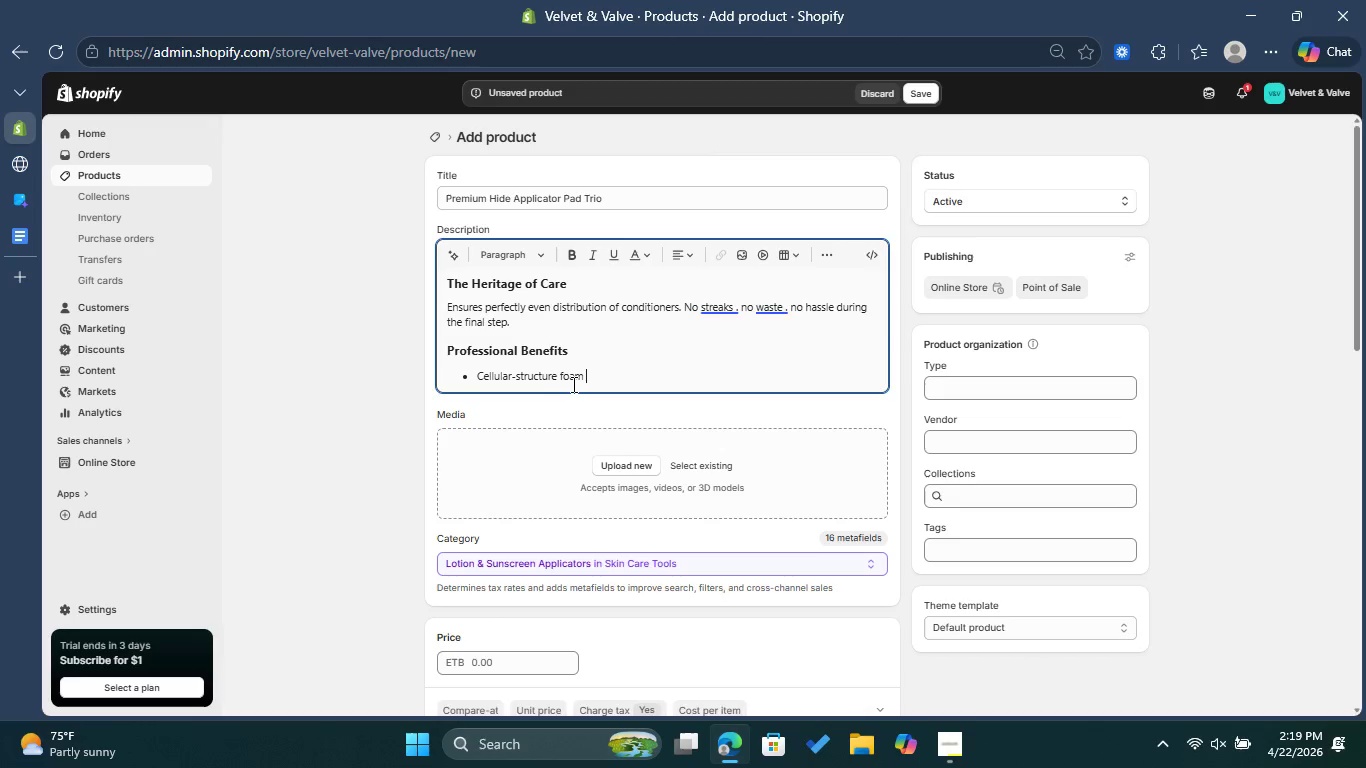 
key(Enter)
 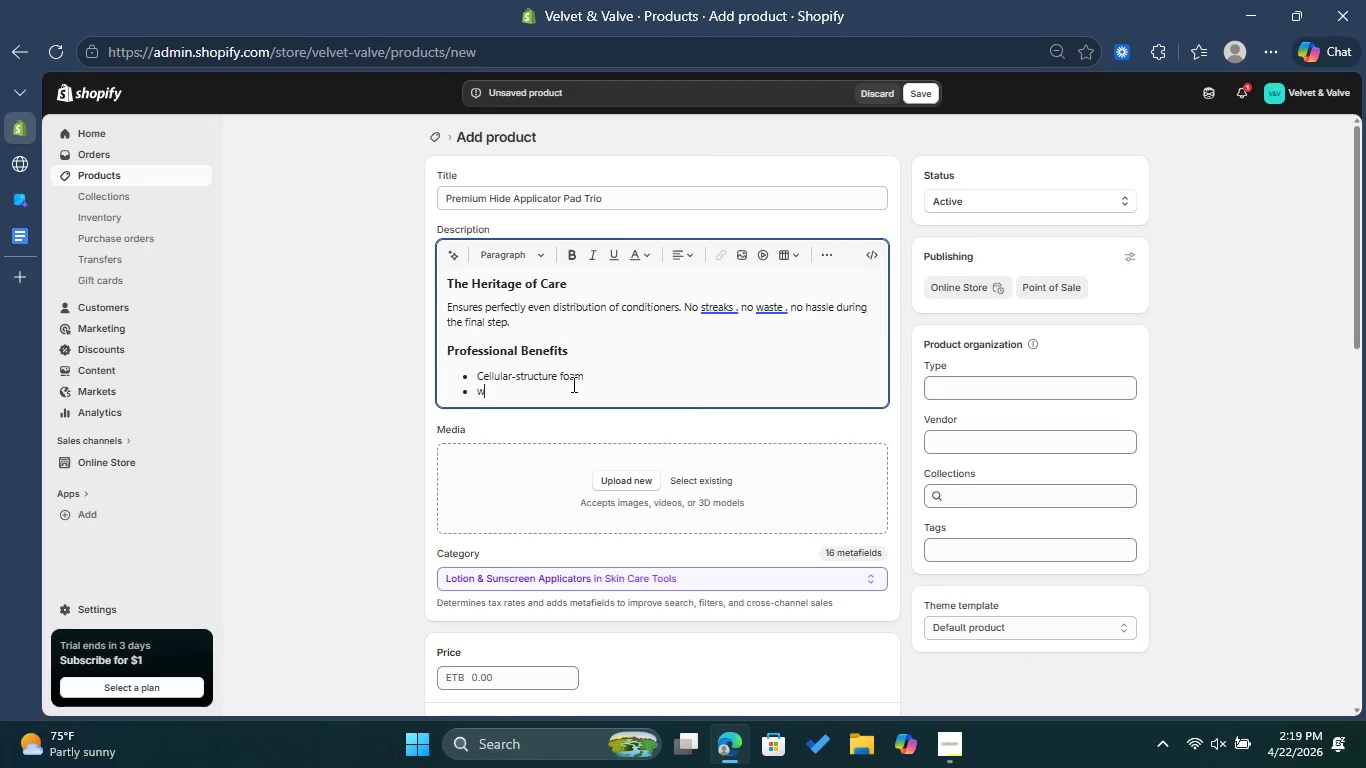 
type(wah)
key(Backspace)
type(shable )
 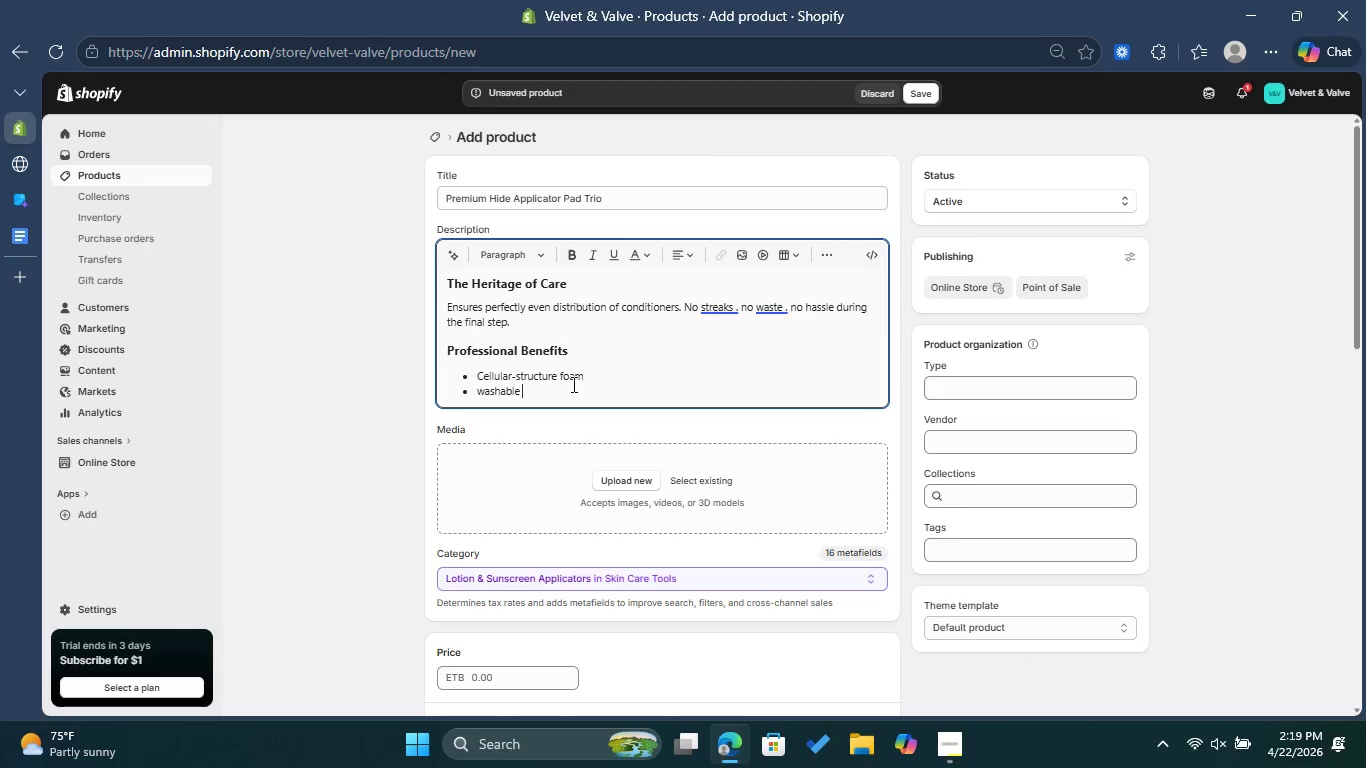 
type(and reusable )
 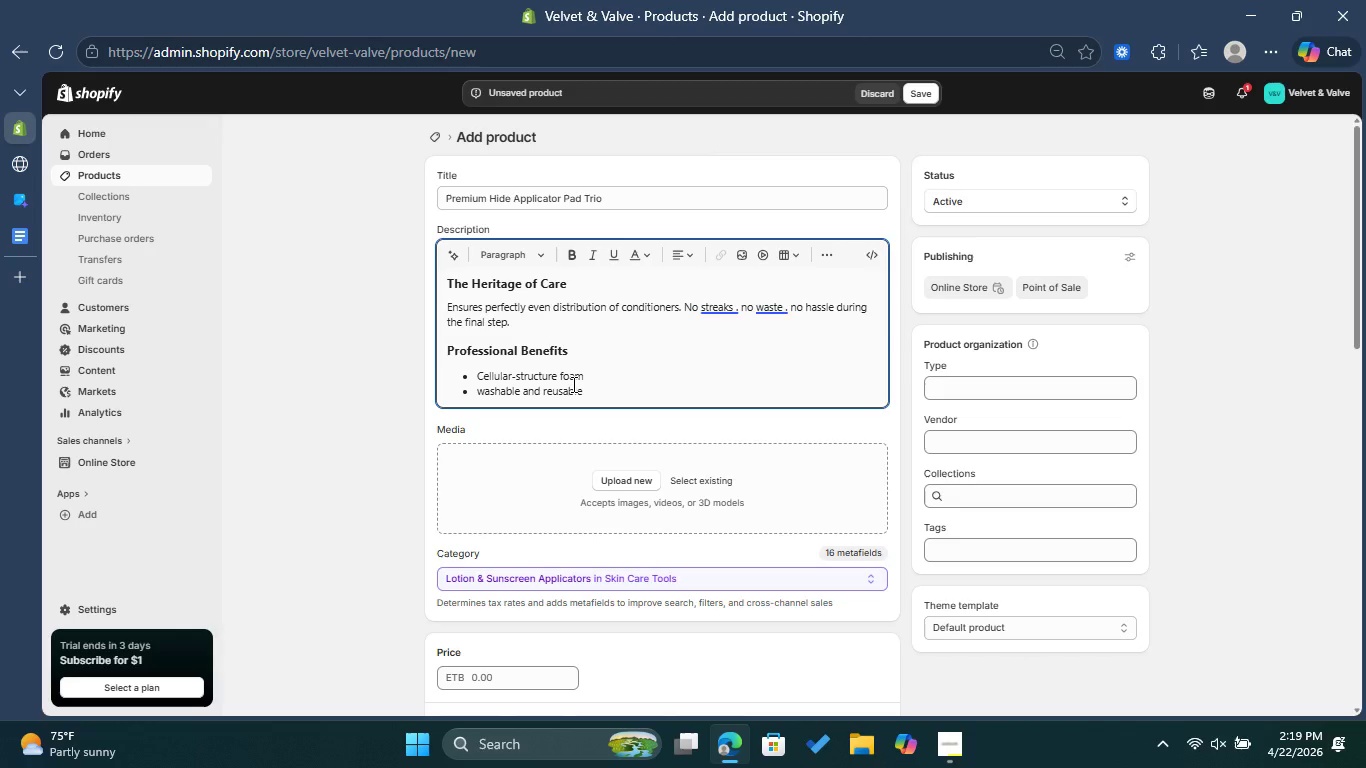 
wait(5.06)
 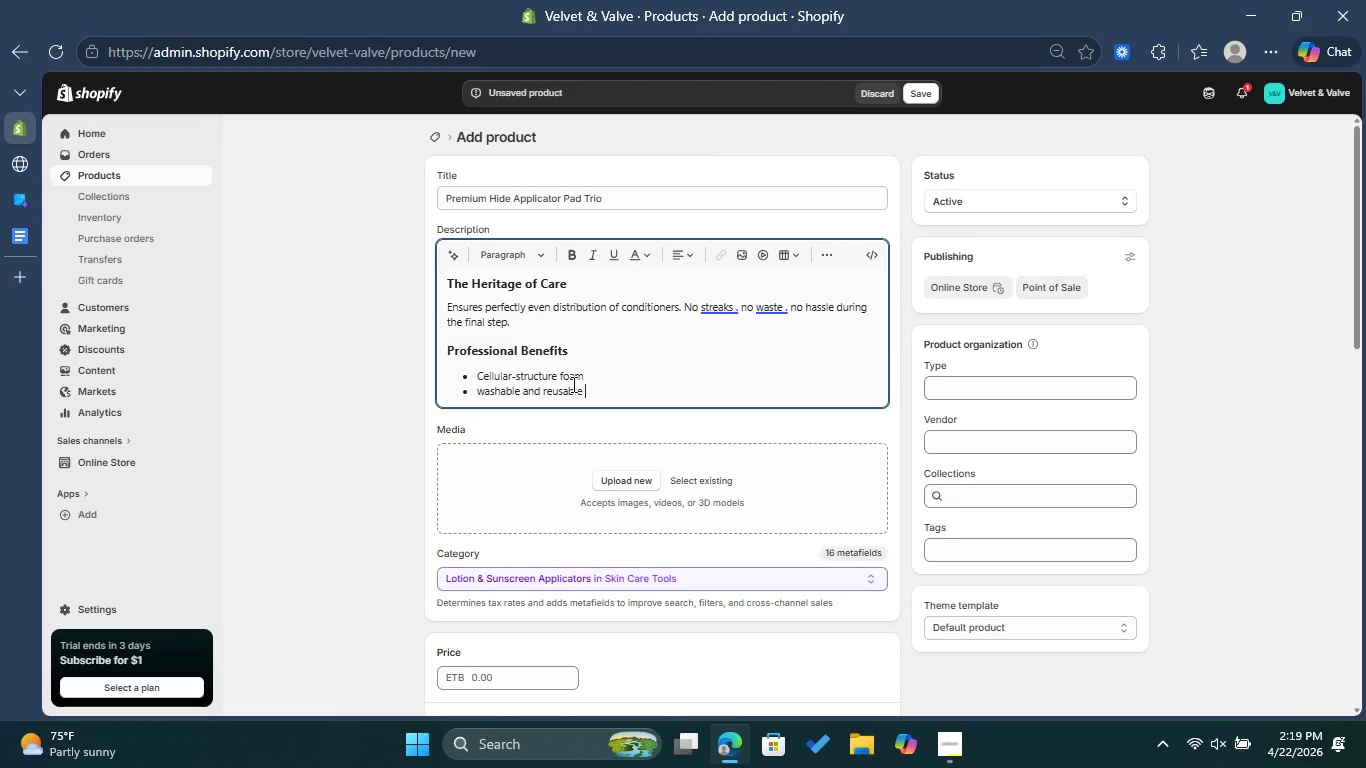 
key(Enter)
 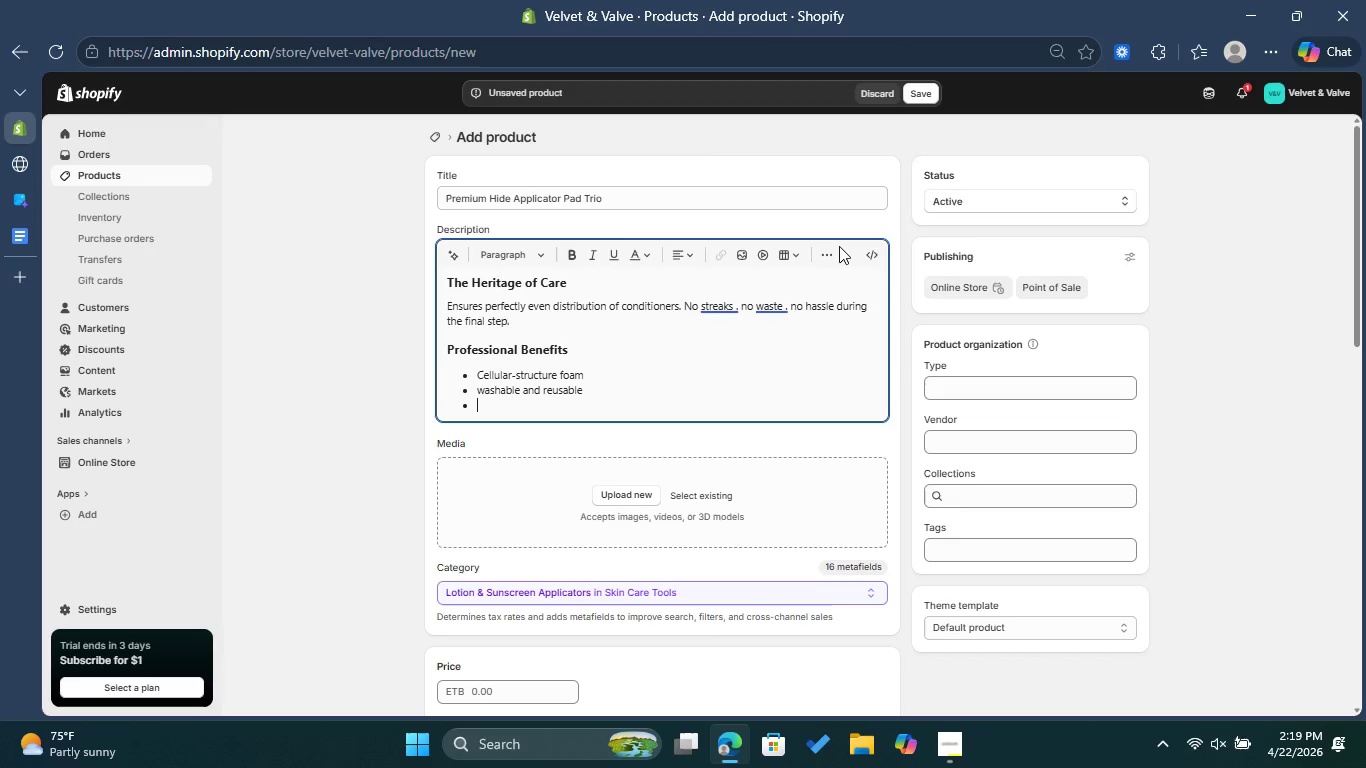 
double_click([826, 256])
 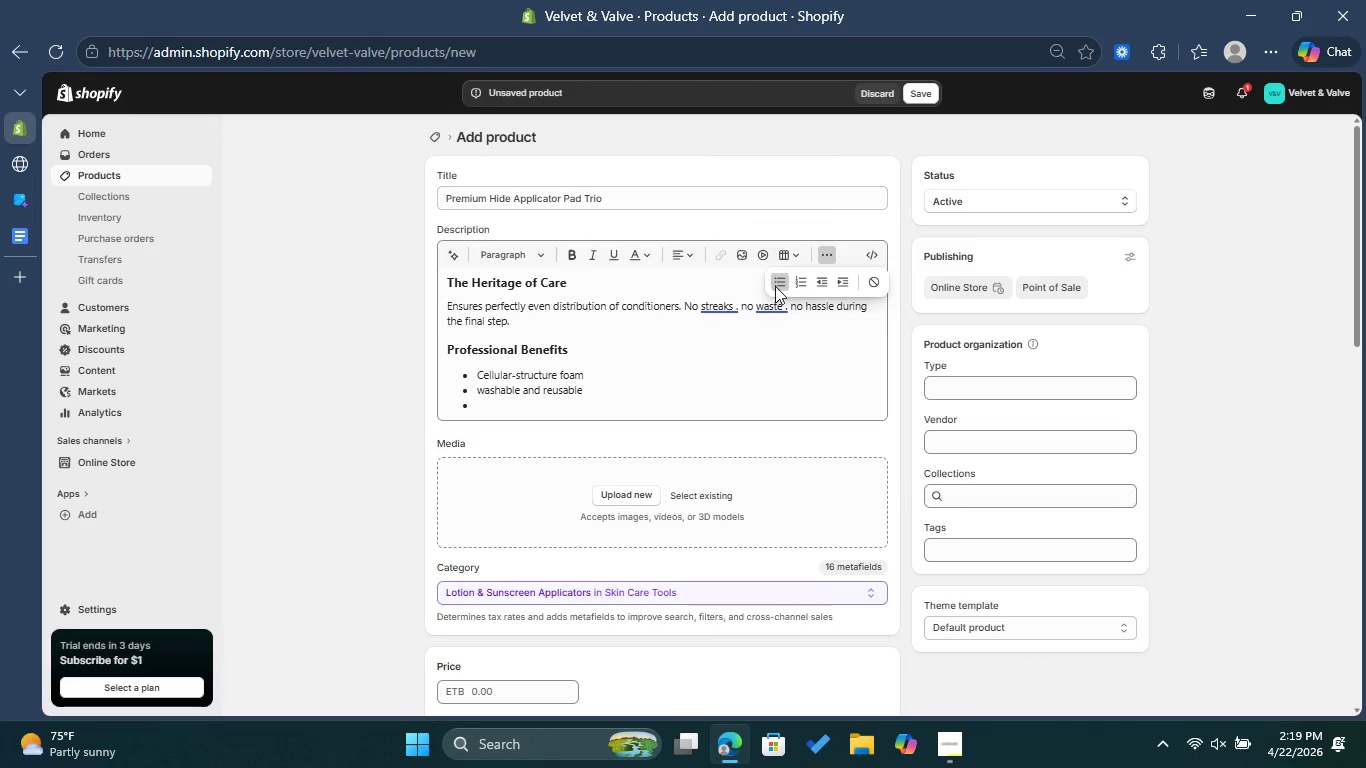 
left_click([785, 281])
 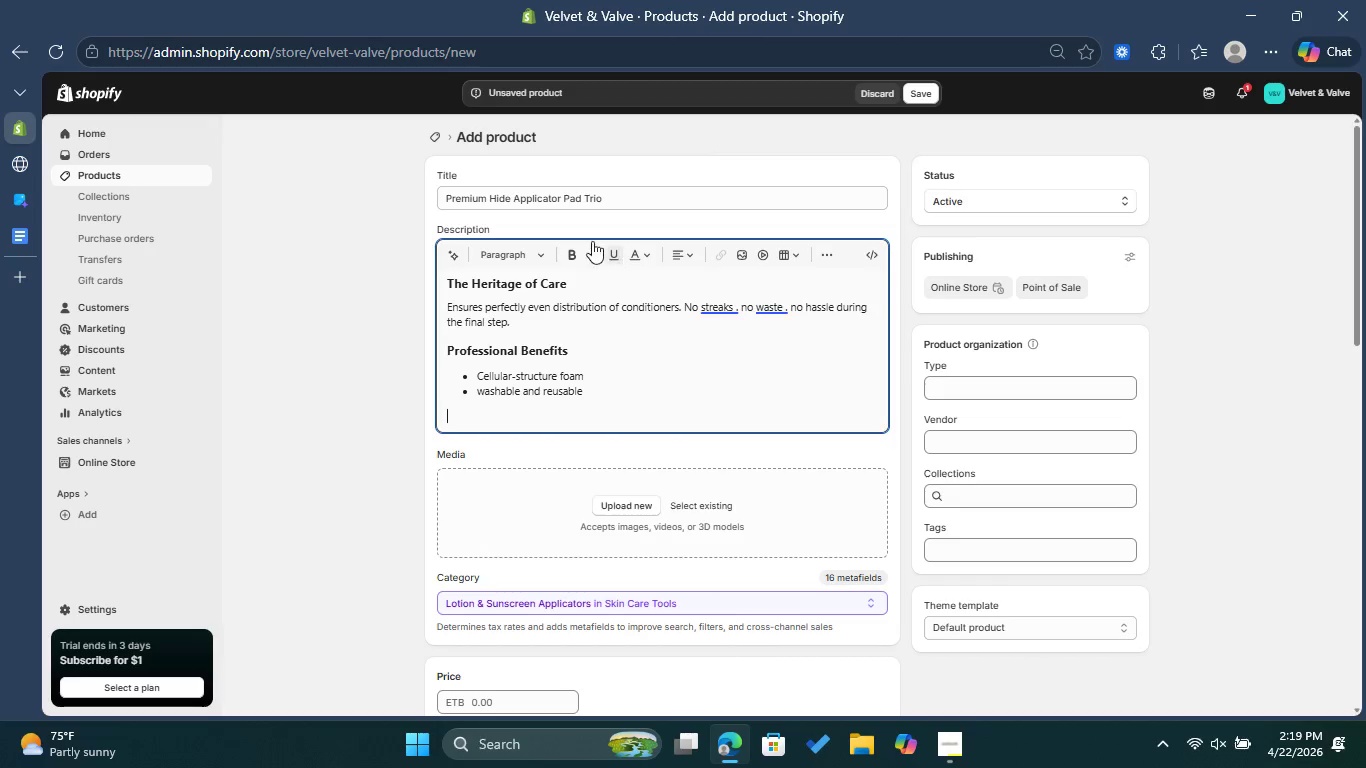 
mouse_move([528, 263])
 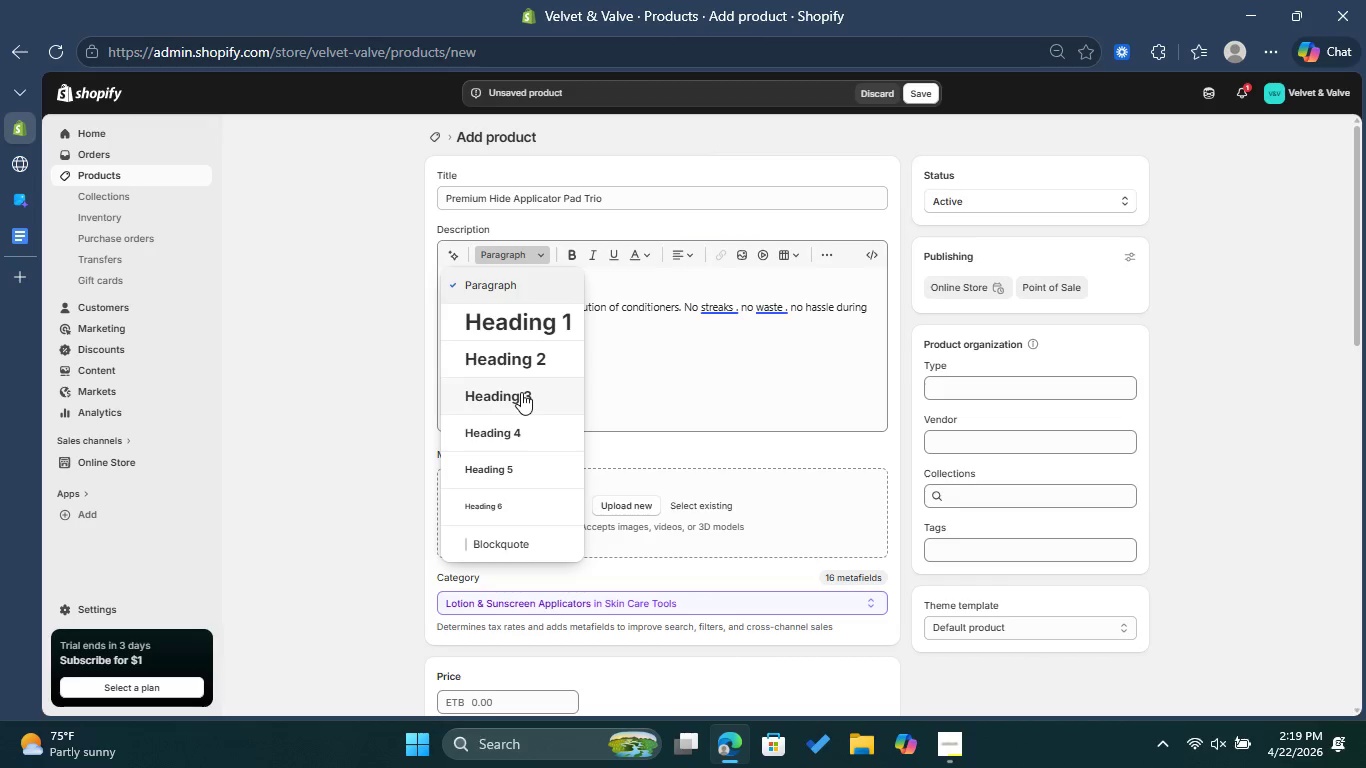 
left_click([521, 392])
 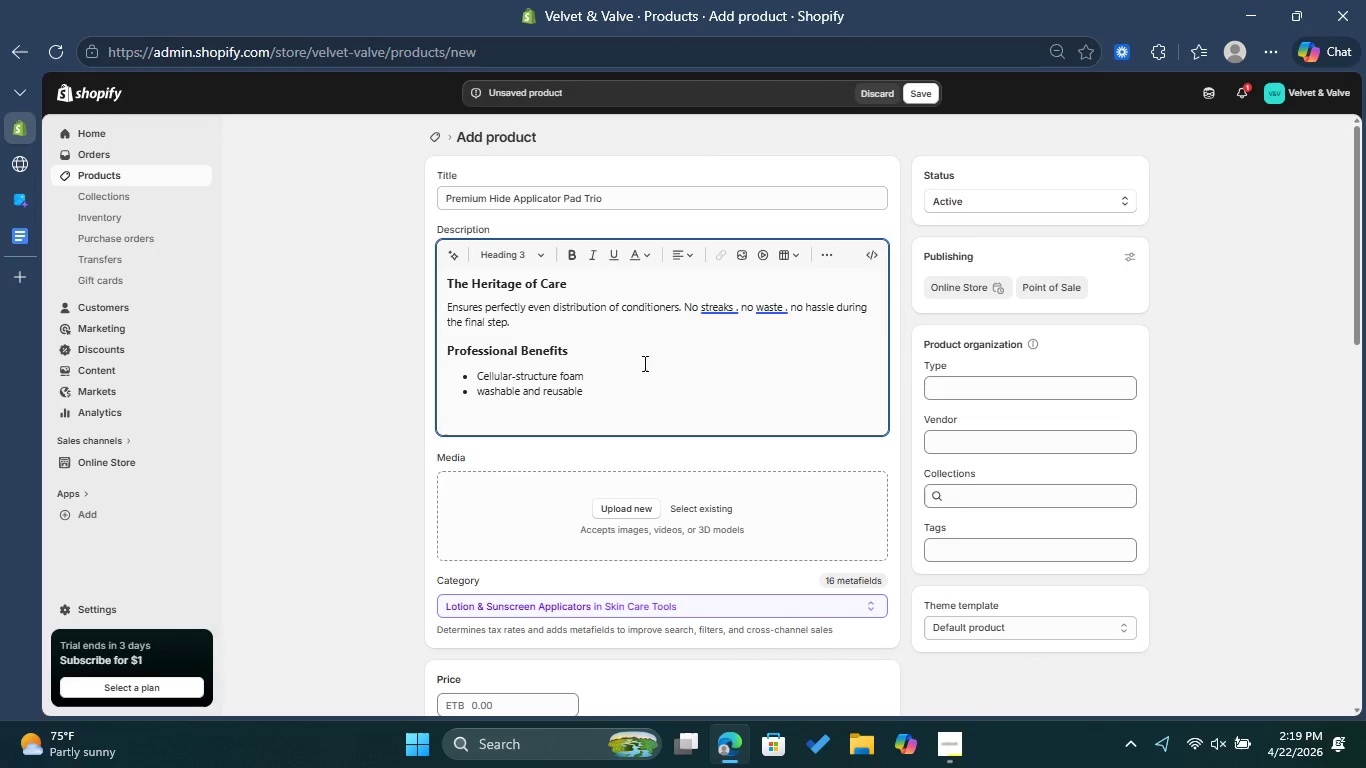 
wait(5.7)
 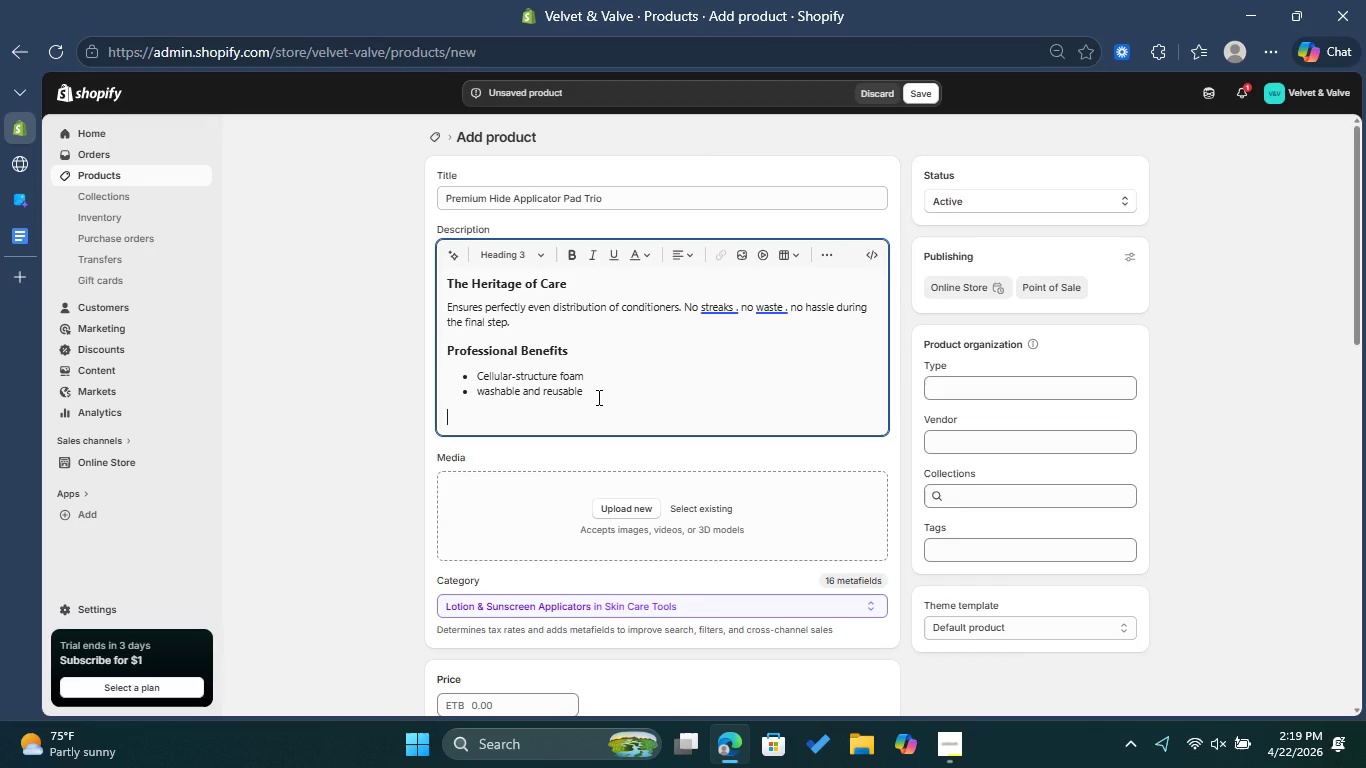 
type(The Velvet & Valve Standard )
 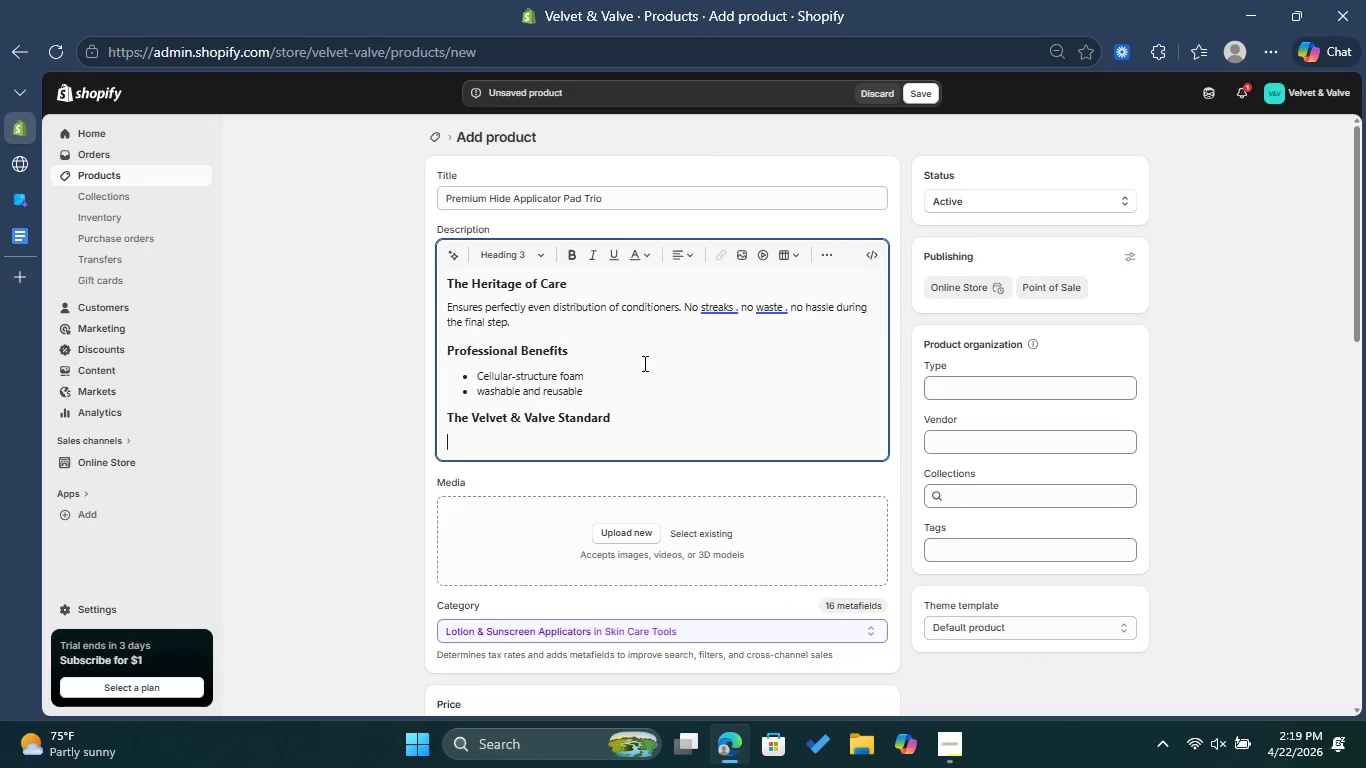 
 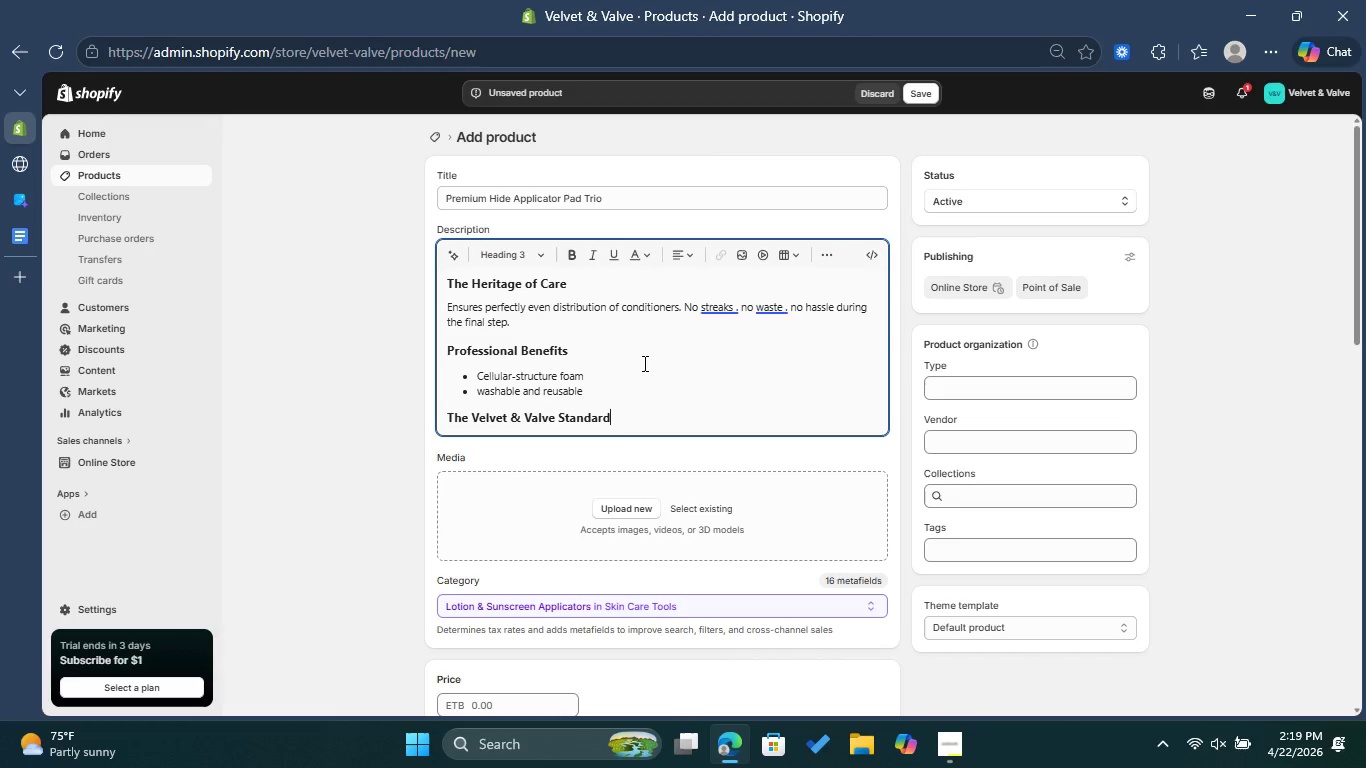 
key(Enter)
 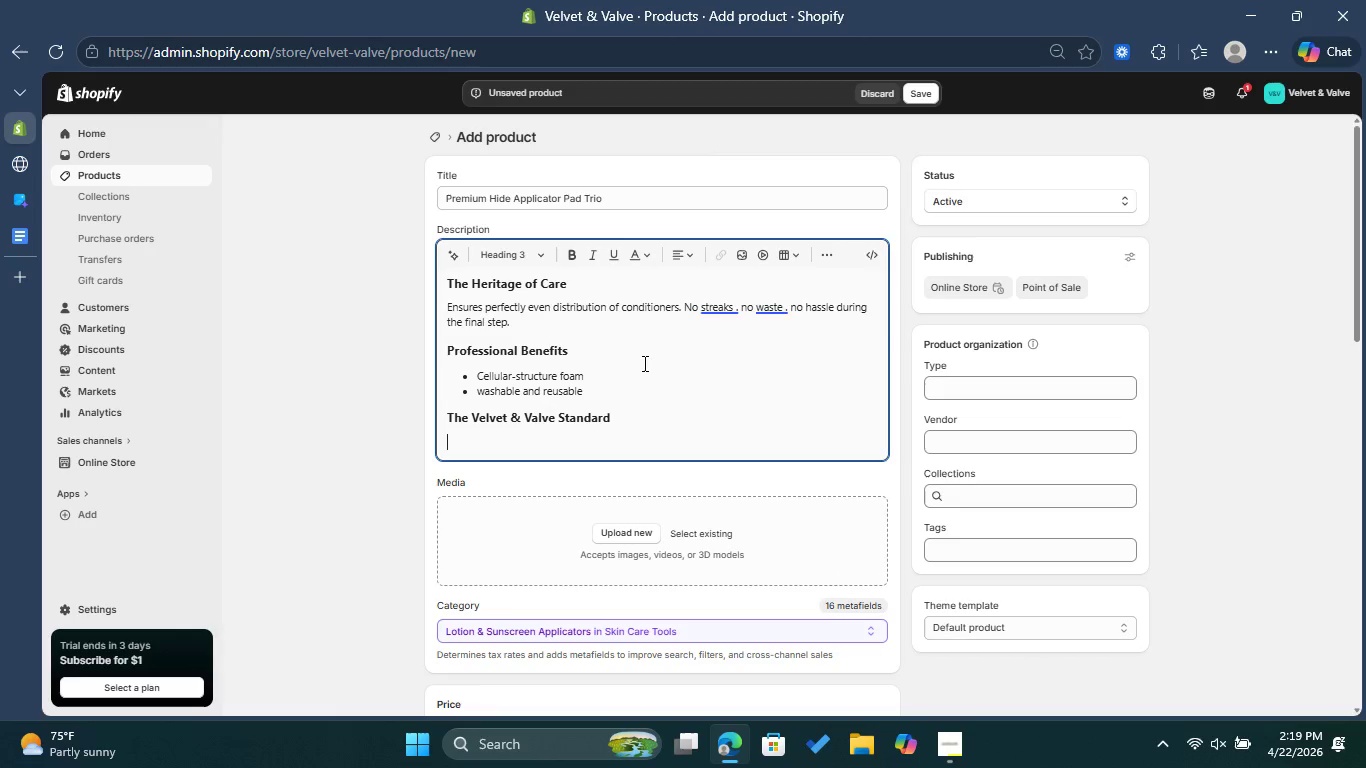 
type(de)
key(Backspace)
key(Backspace)
 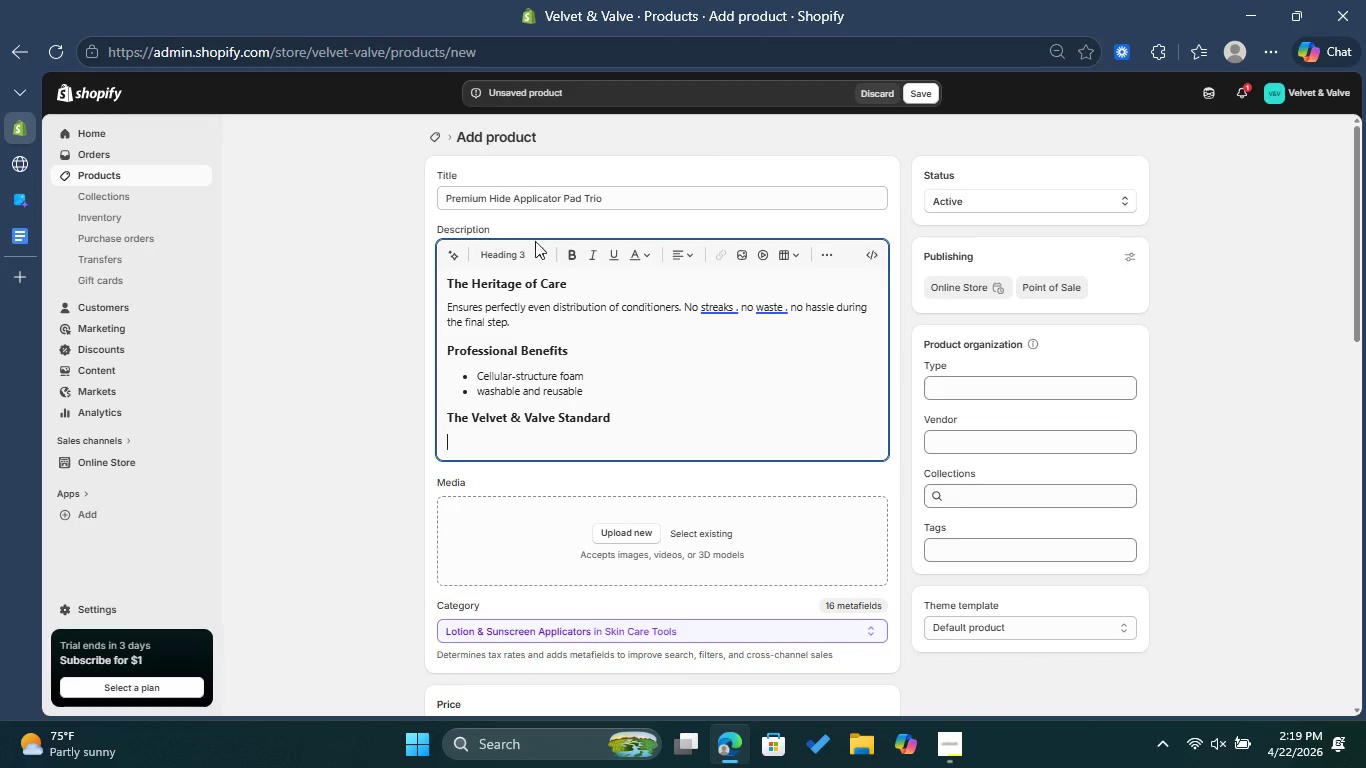 
left_click([535, 259])
 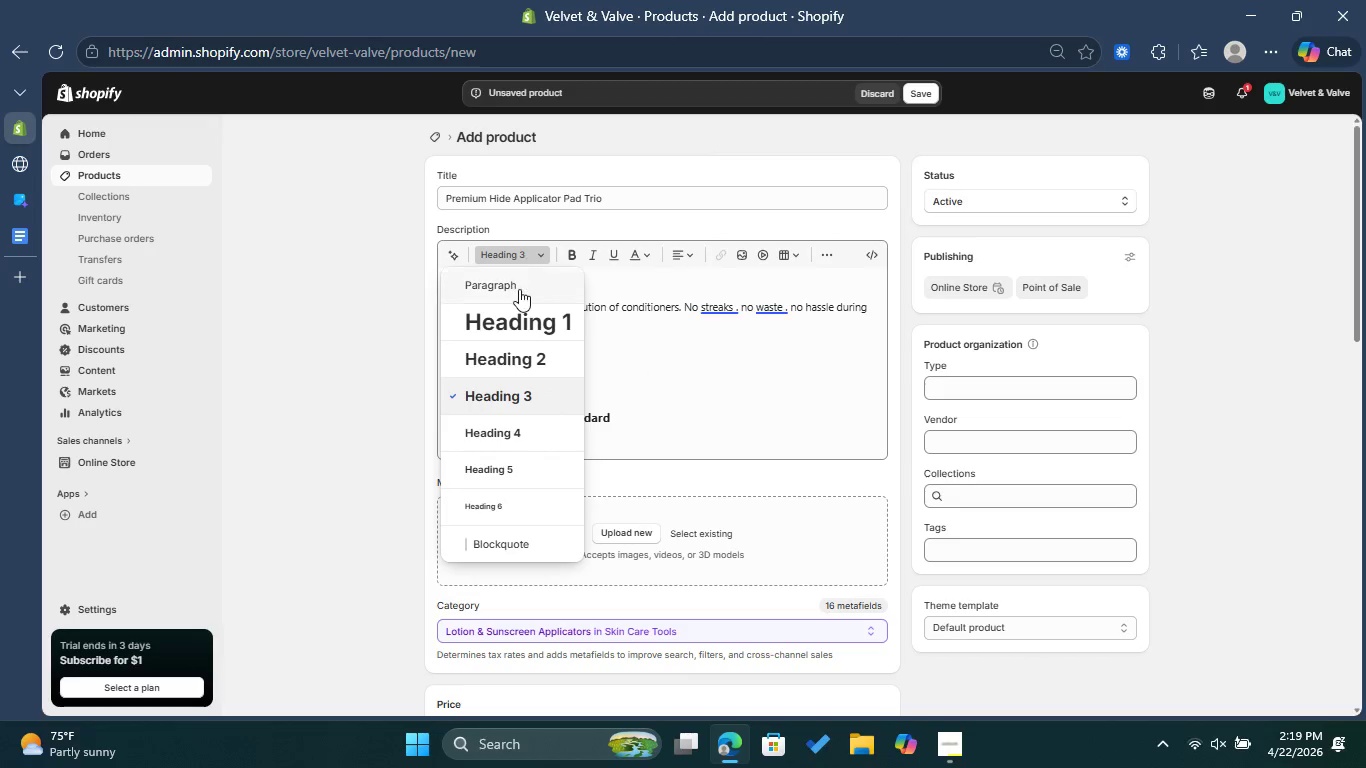 
left_click([519, 289])
 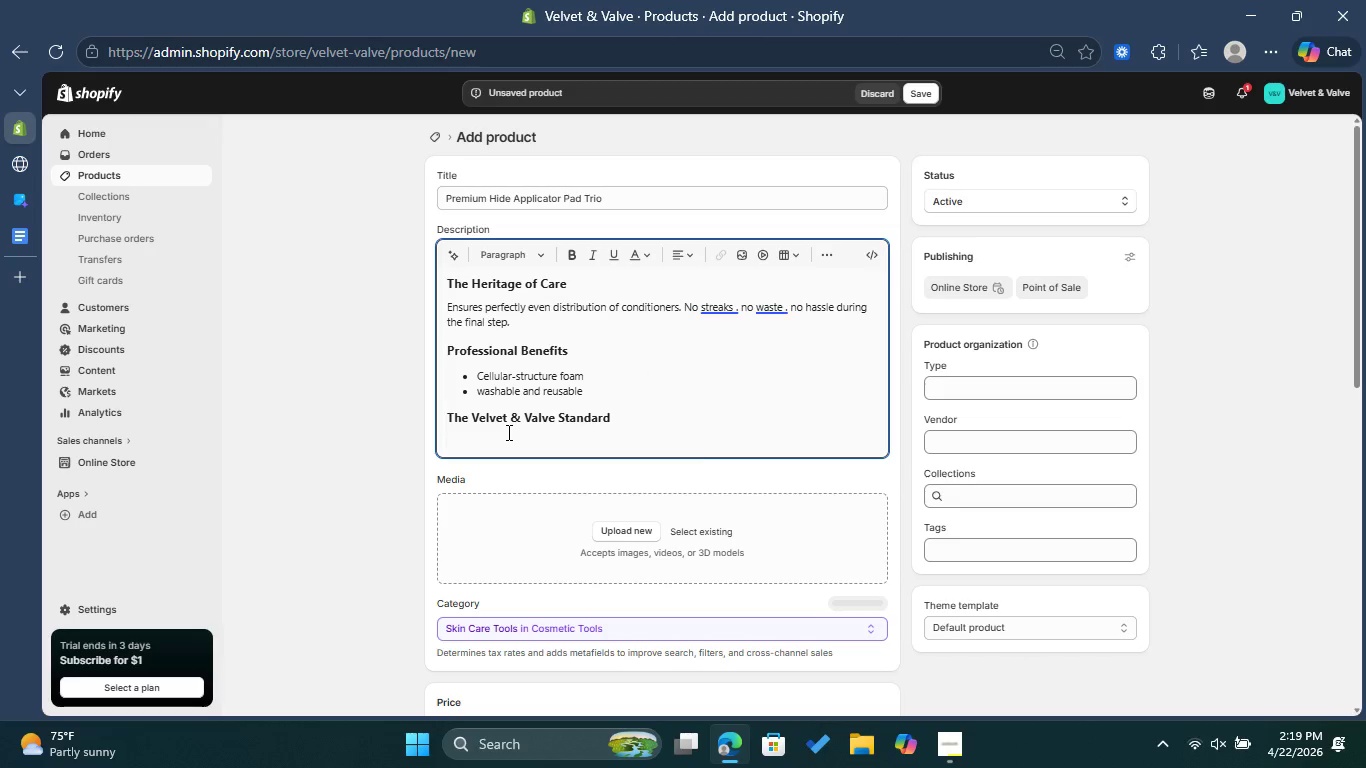 
type(Dedicating one pad per product prevents cross-conat)
key(Backspace)
key(Backspace)
type(tamination of chemicals )
 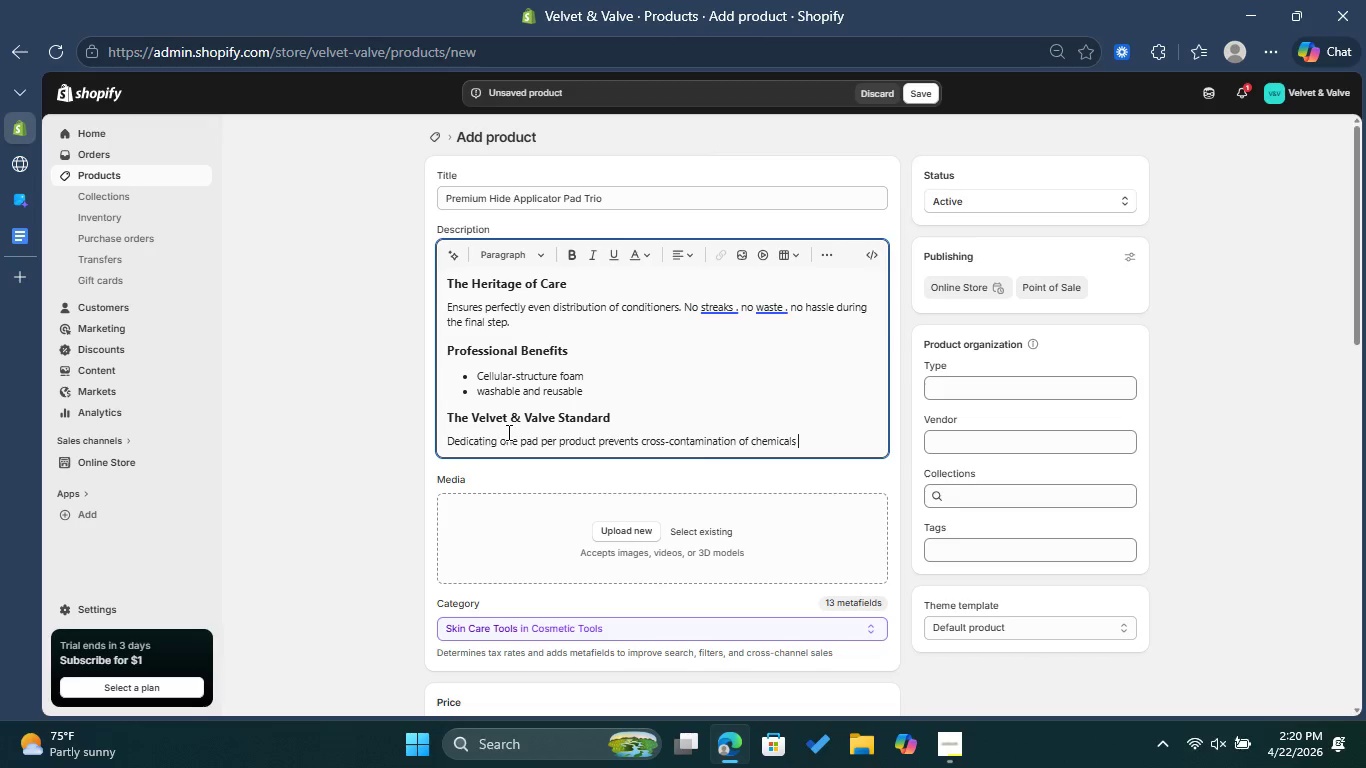 
key(Backspace)
 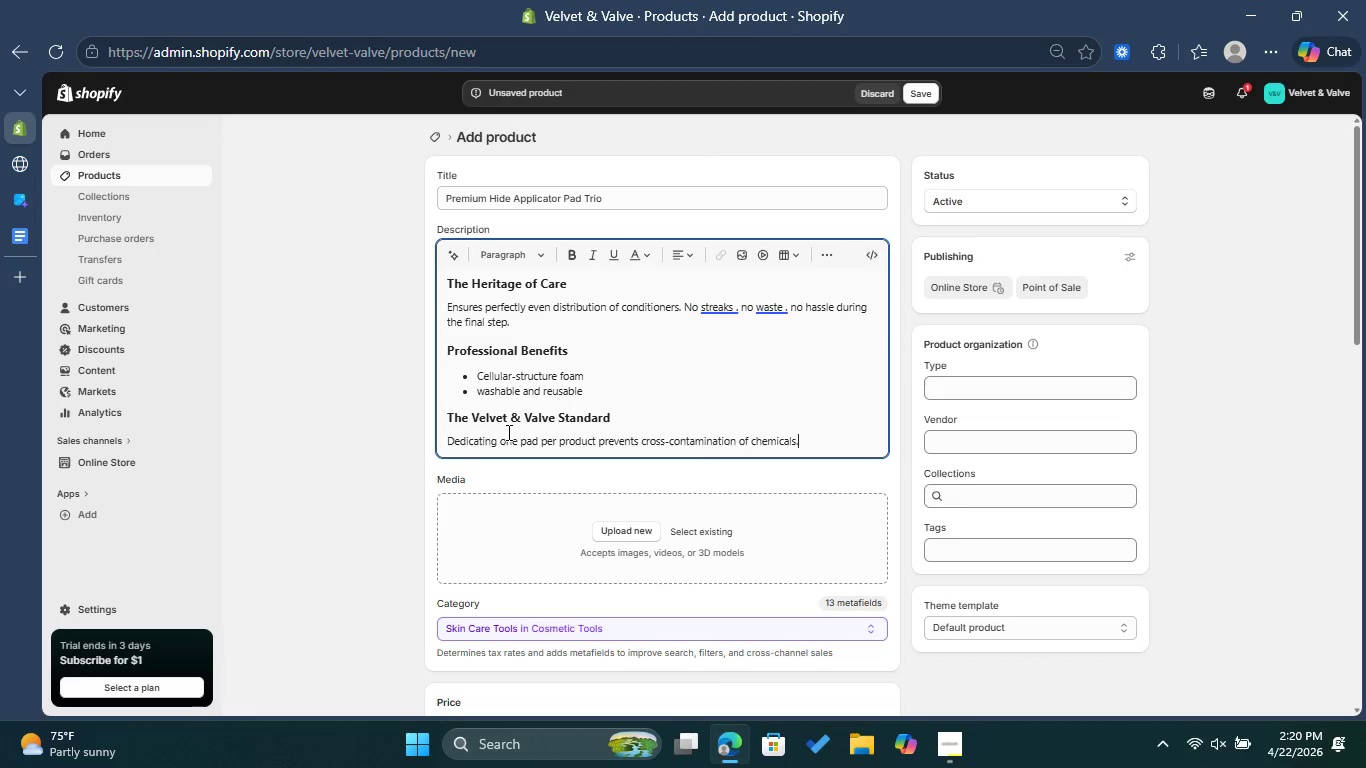 
key(Period)
 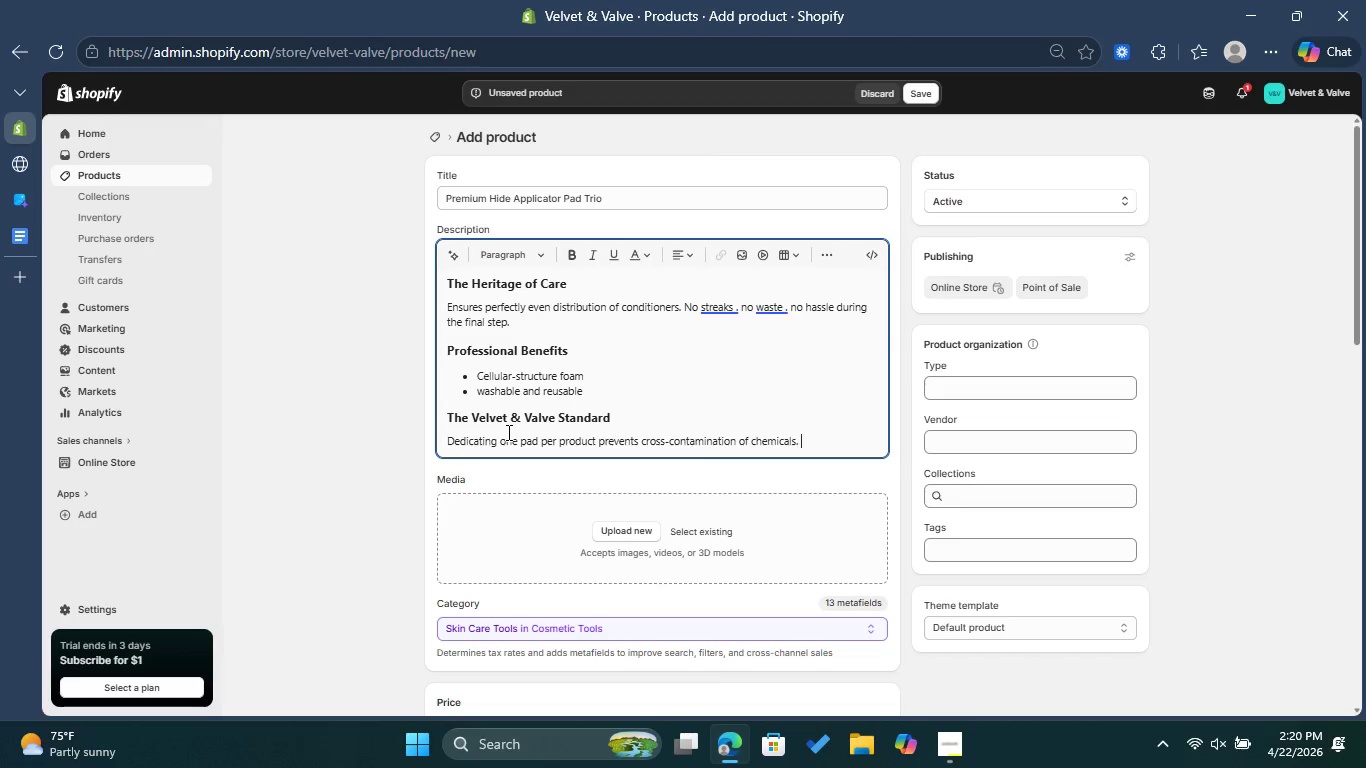 
key(Space)
 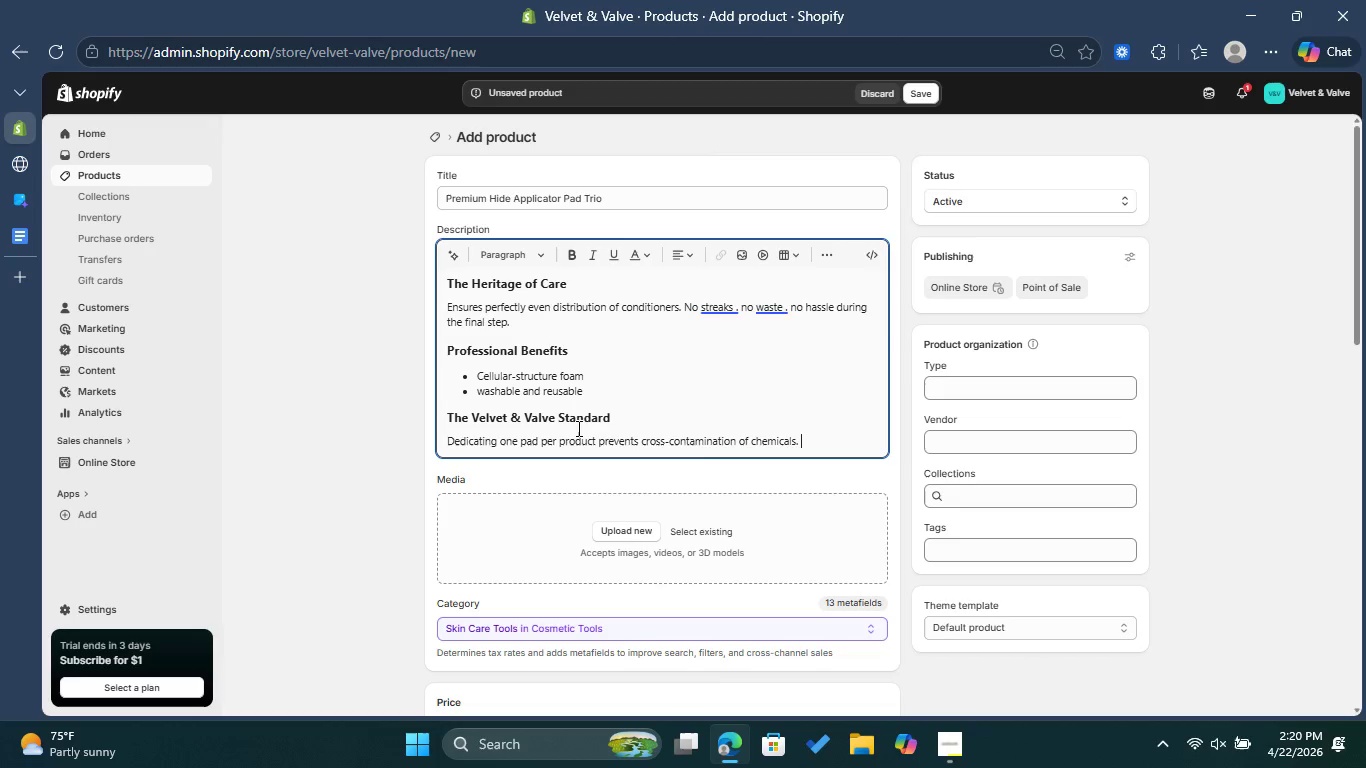 
left_click([990, 449])
 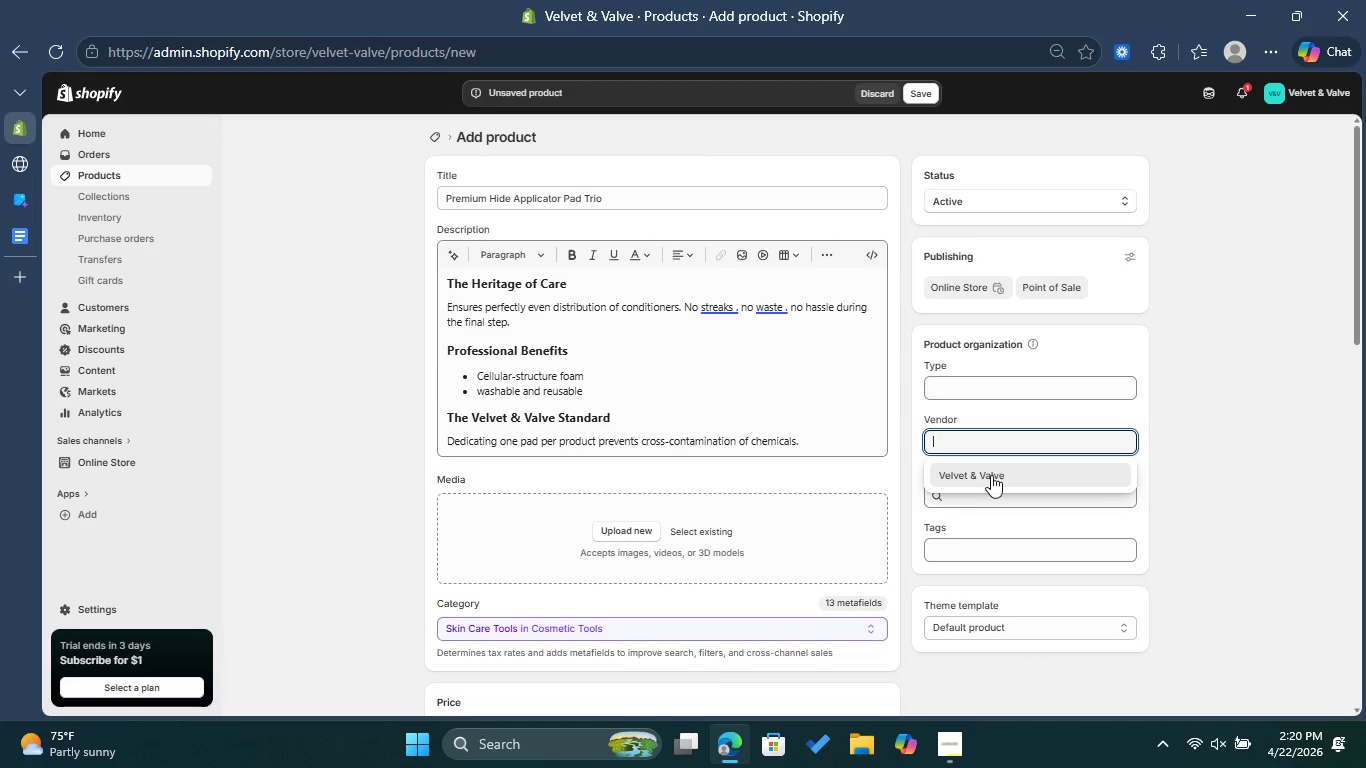 
left_click([991, 475])
 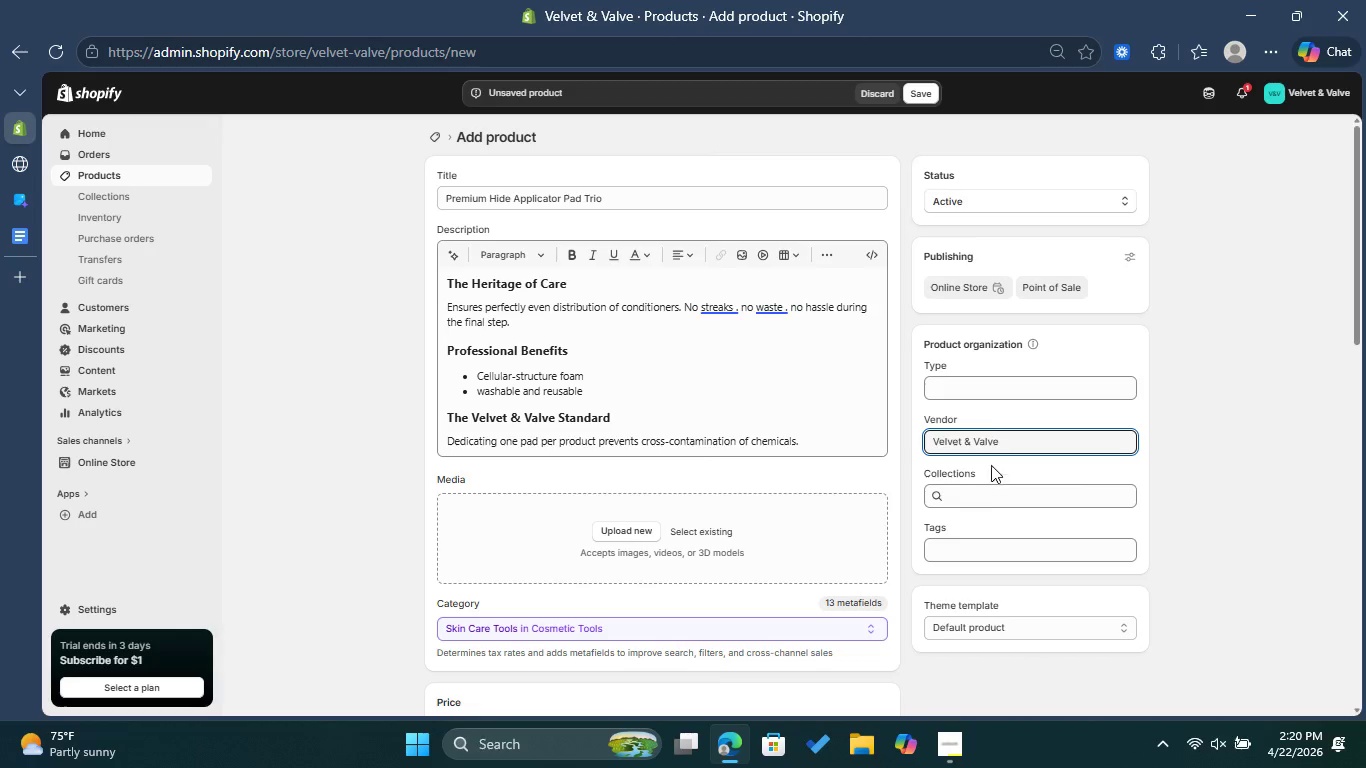 
left_click([999, 390])
 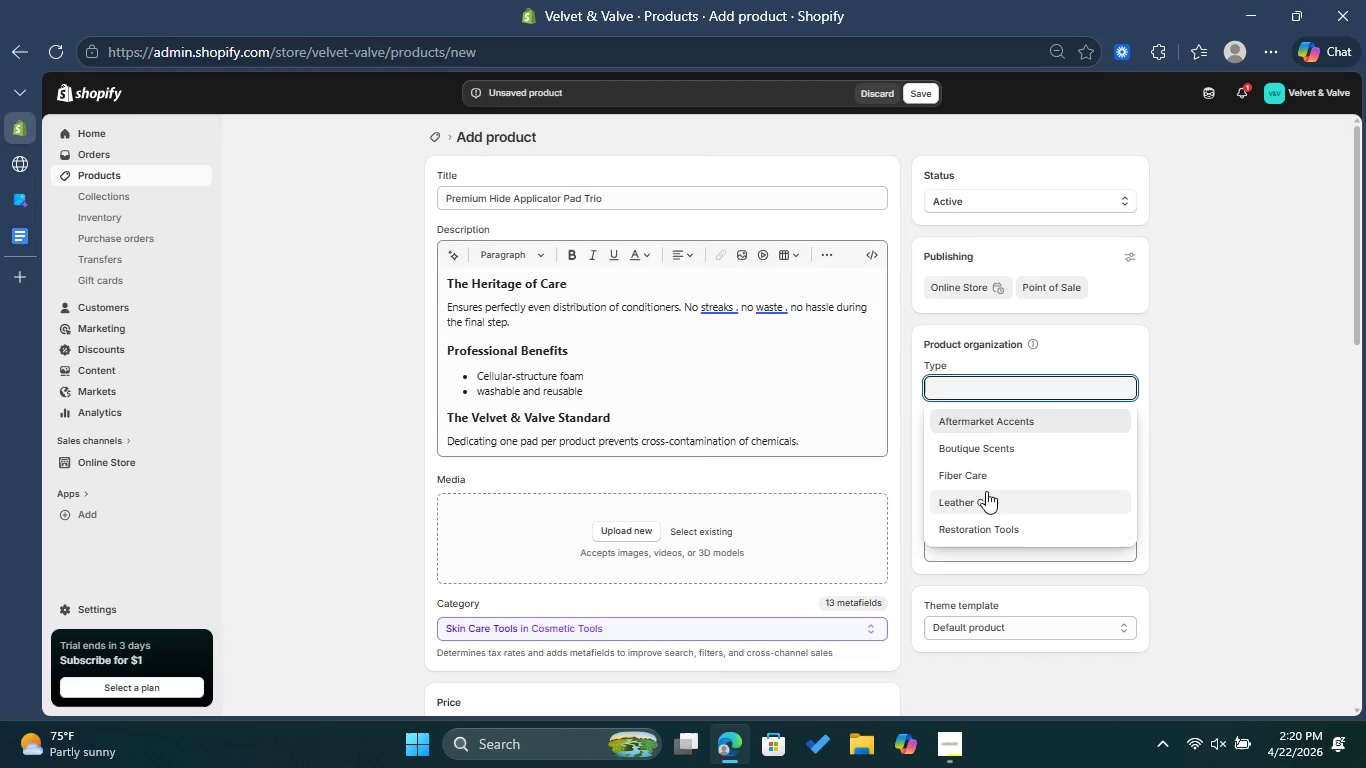 
left_click([986, 503])
 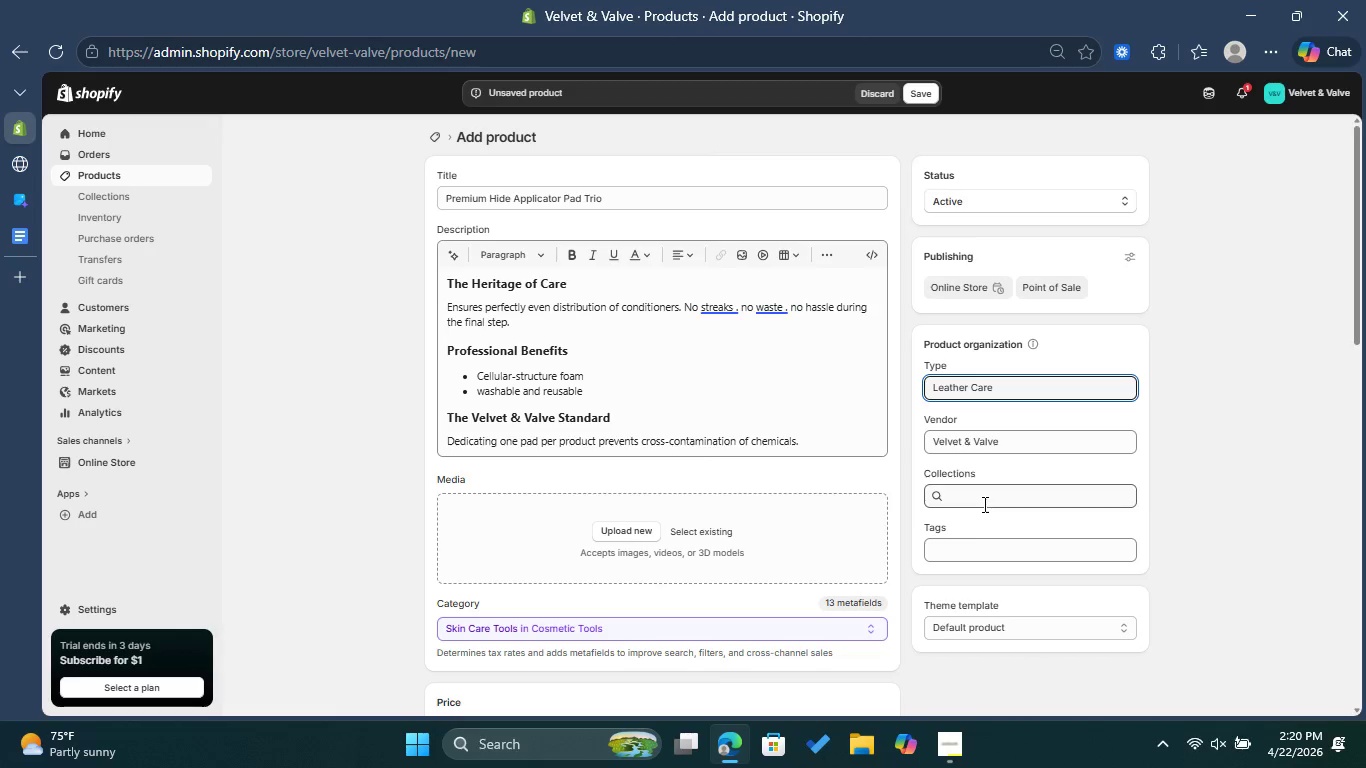 
left_click([988, 543])
 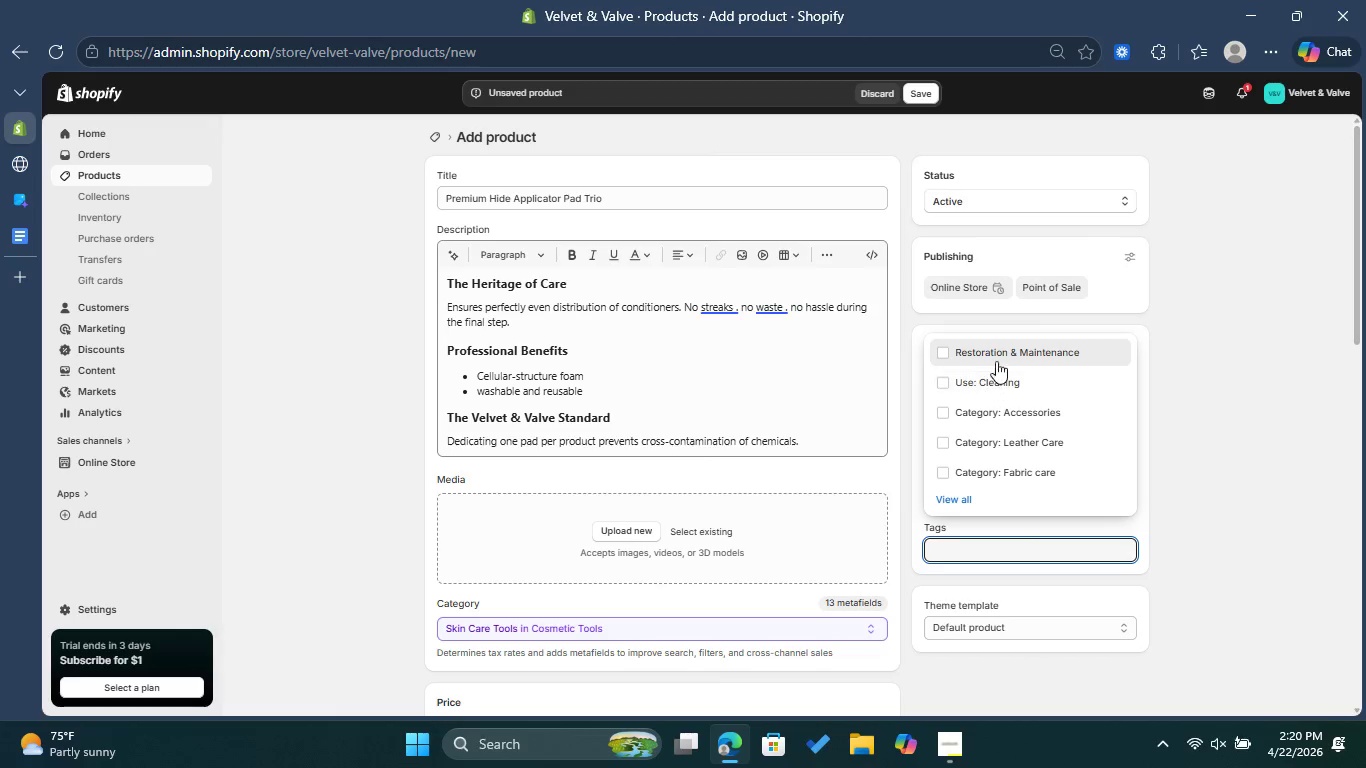 
left_click([996, 350])
 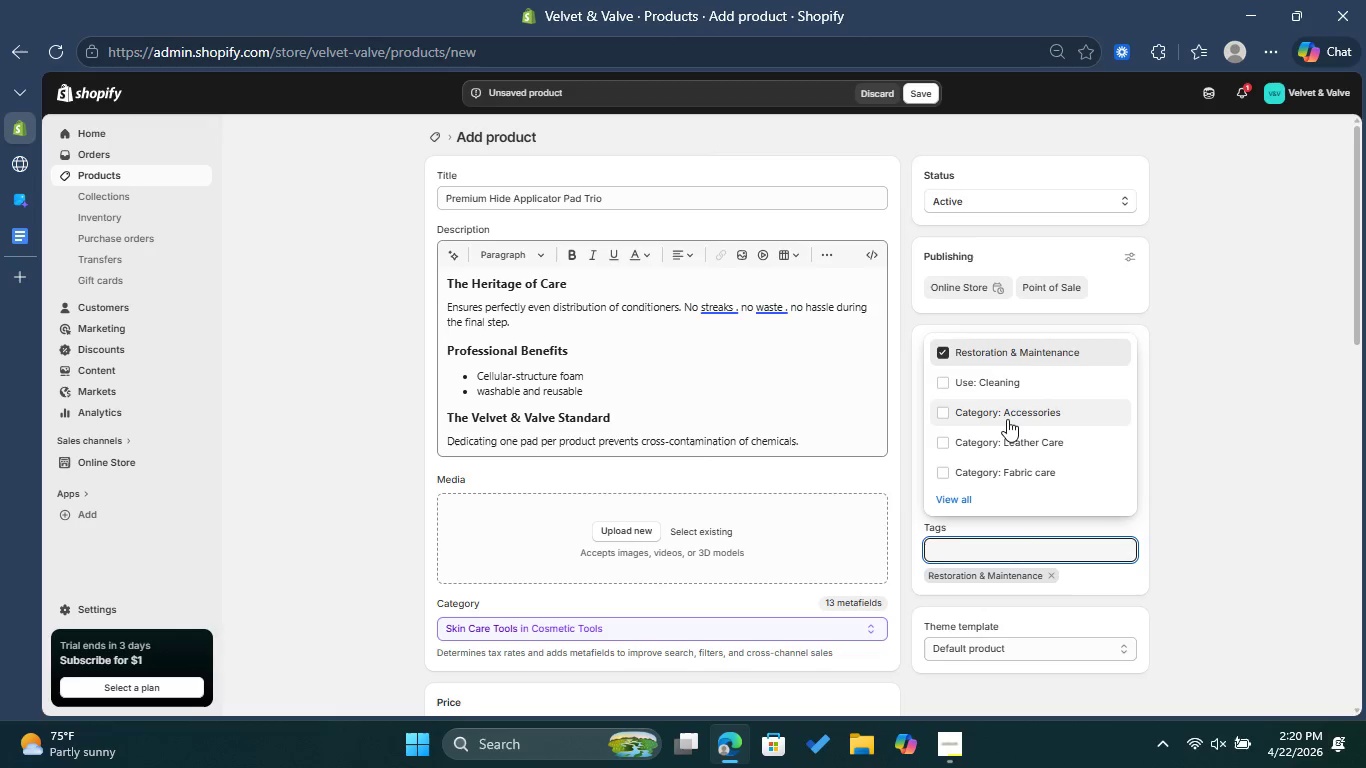 
left_click([1016, 436])
 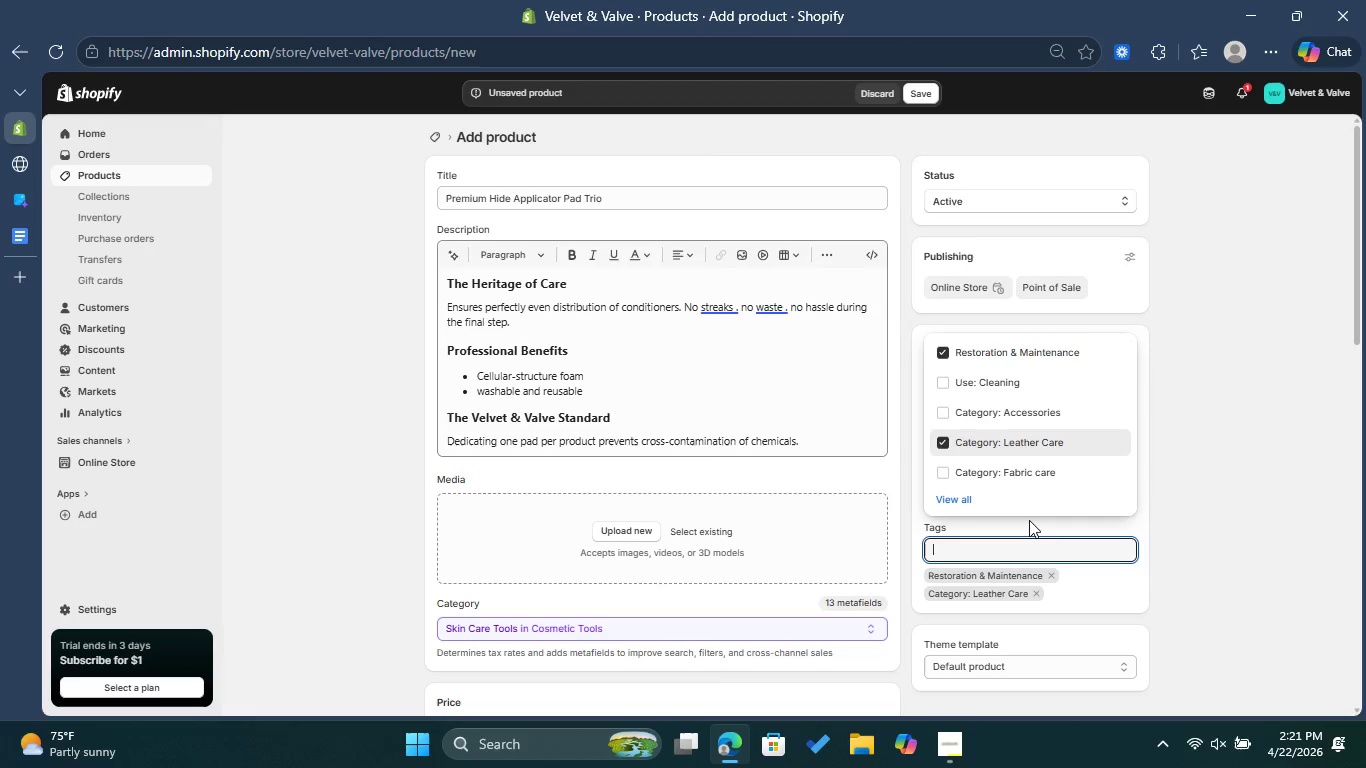 
hold_key(key=ShiftLeft, duration=0.31)
 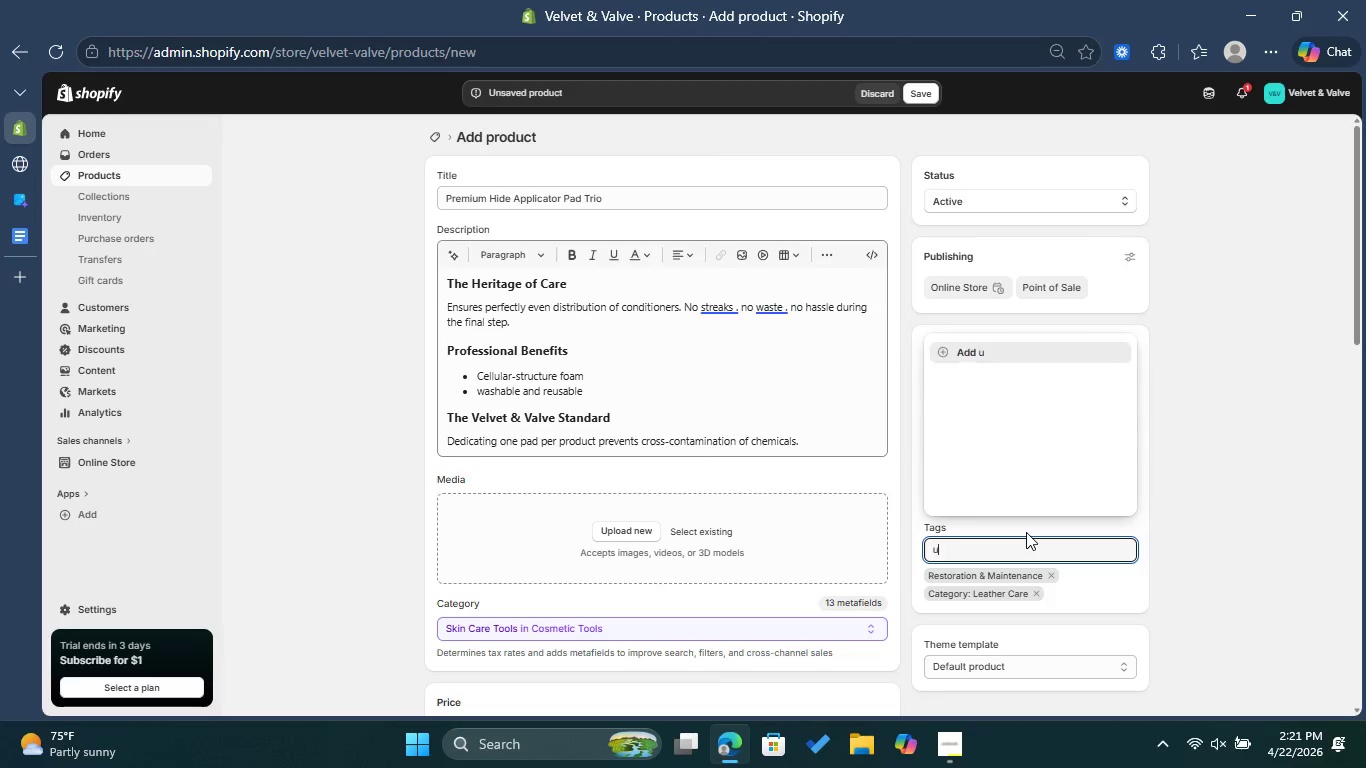 
type(use)
key(Backspace)
key(Backspace)
key(Backspace)
type(Use:)
 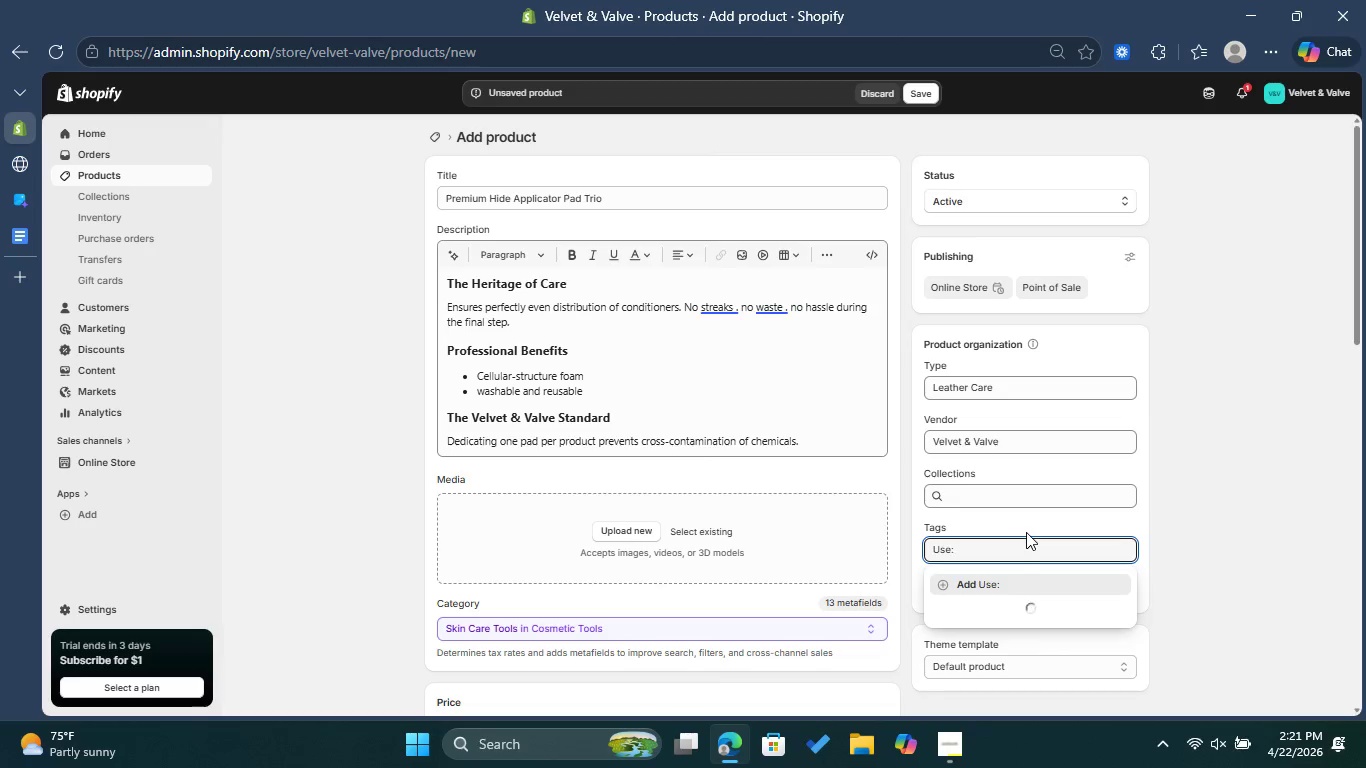 
left_click([1007, 437])
 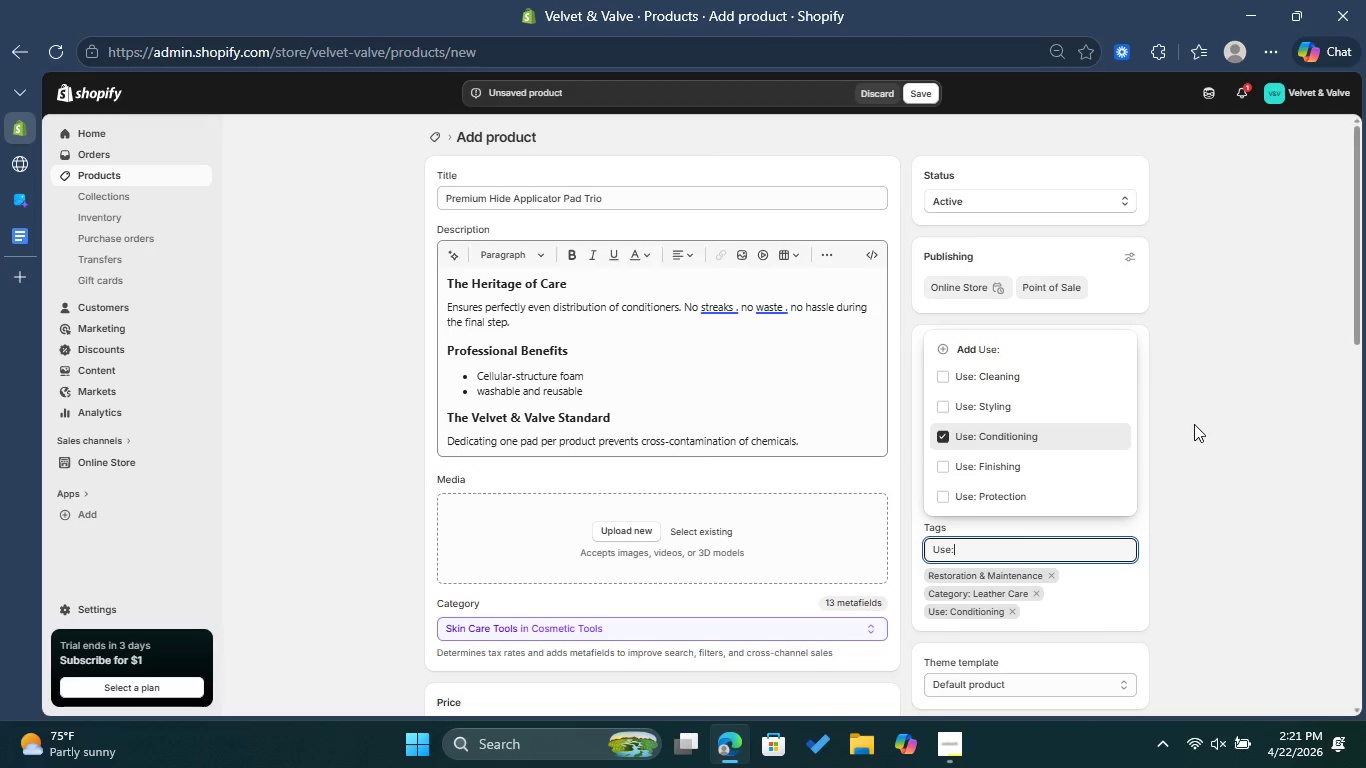 
left_click([1194, 424])
 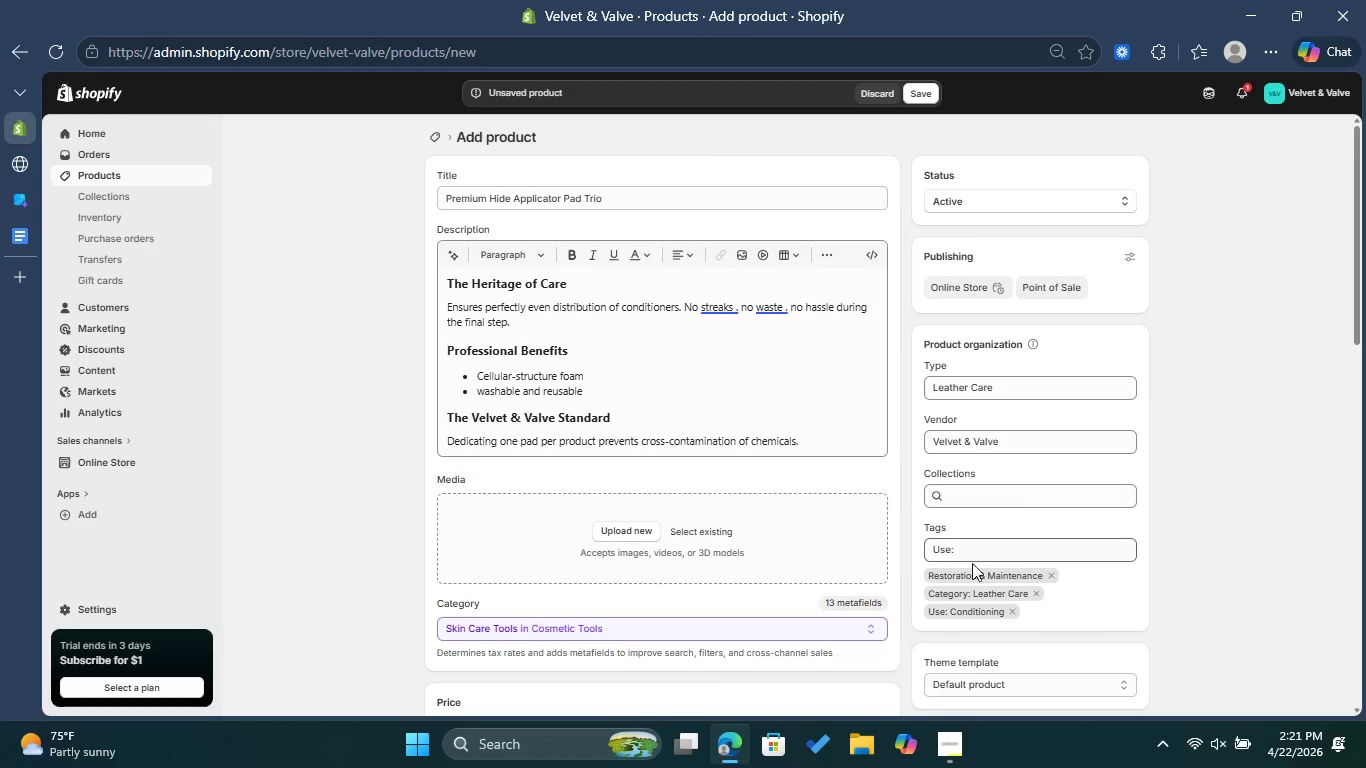 
left_click_drag(start_coordinate=[971, 551], to_coordinate=[918, 559])
 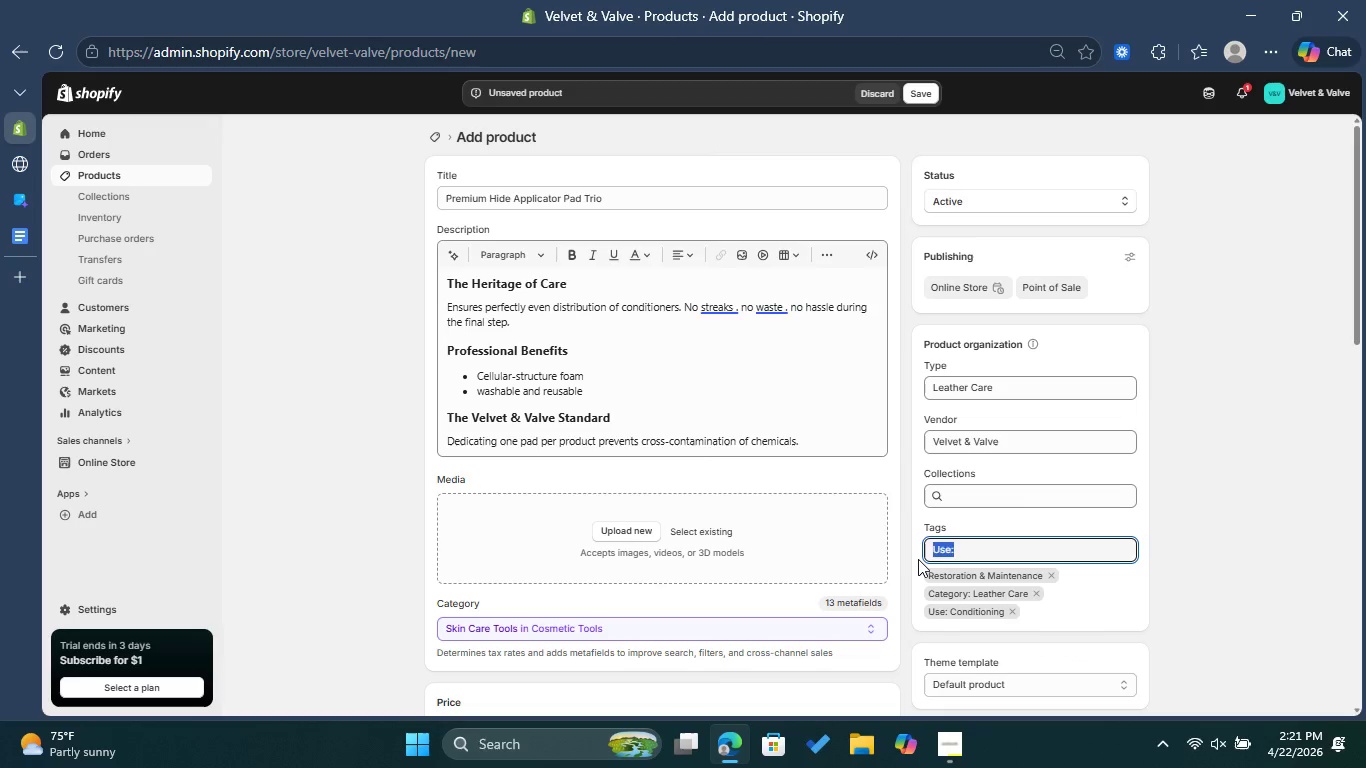 
key(Backspace)
 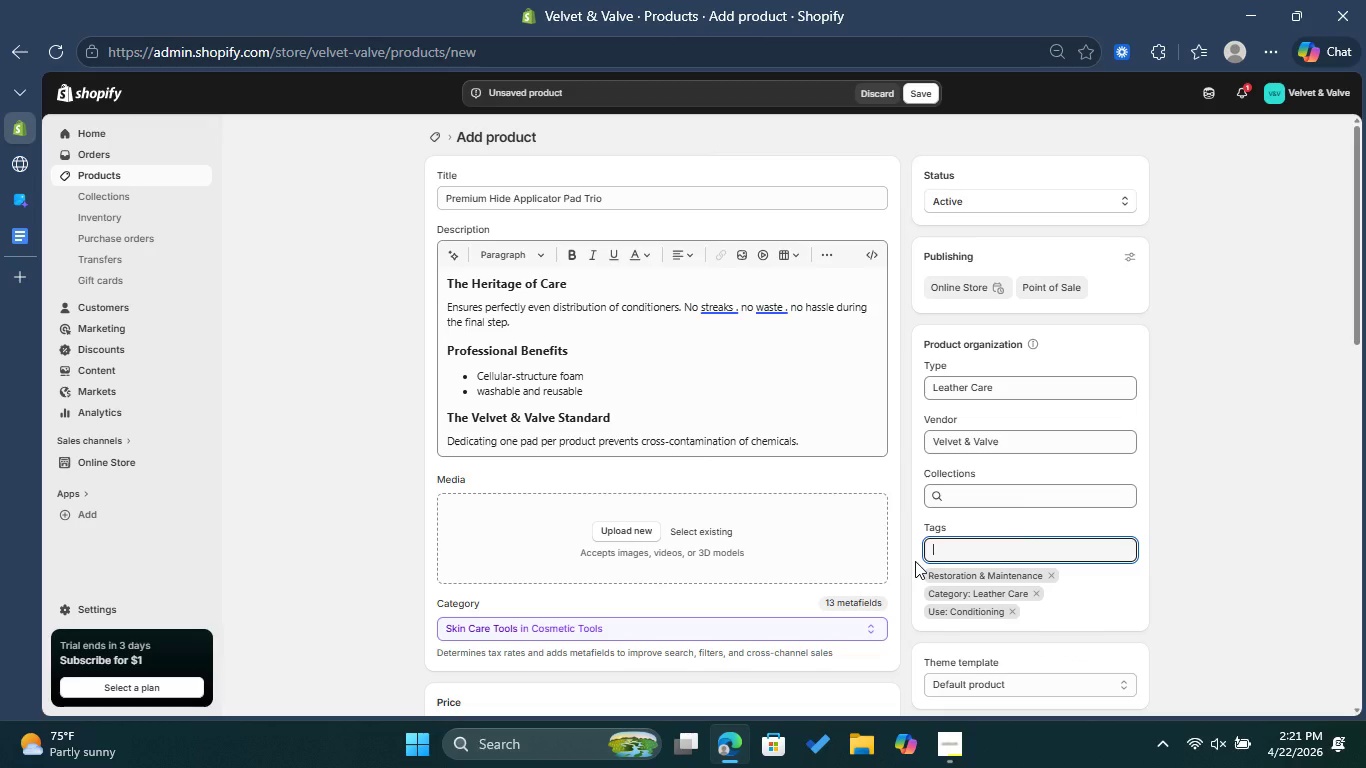 
scroll: coordinate [684, 510], scroll_direction: down, amount: 7.0
 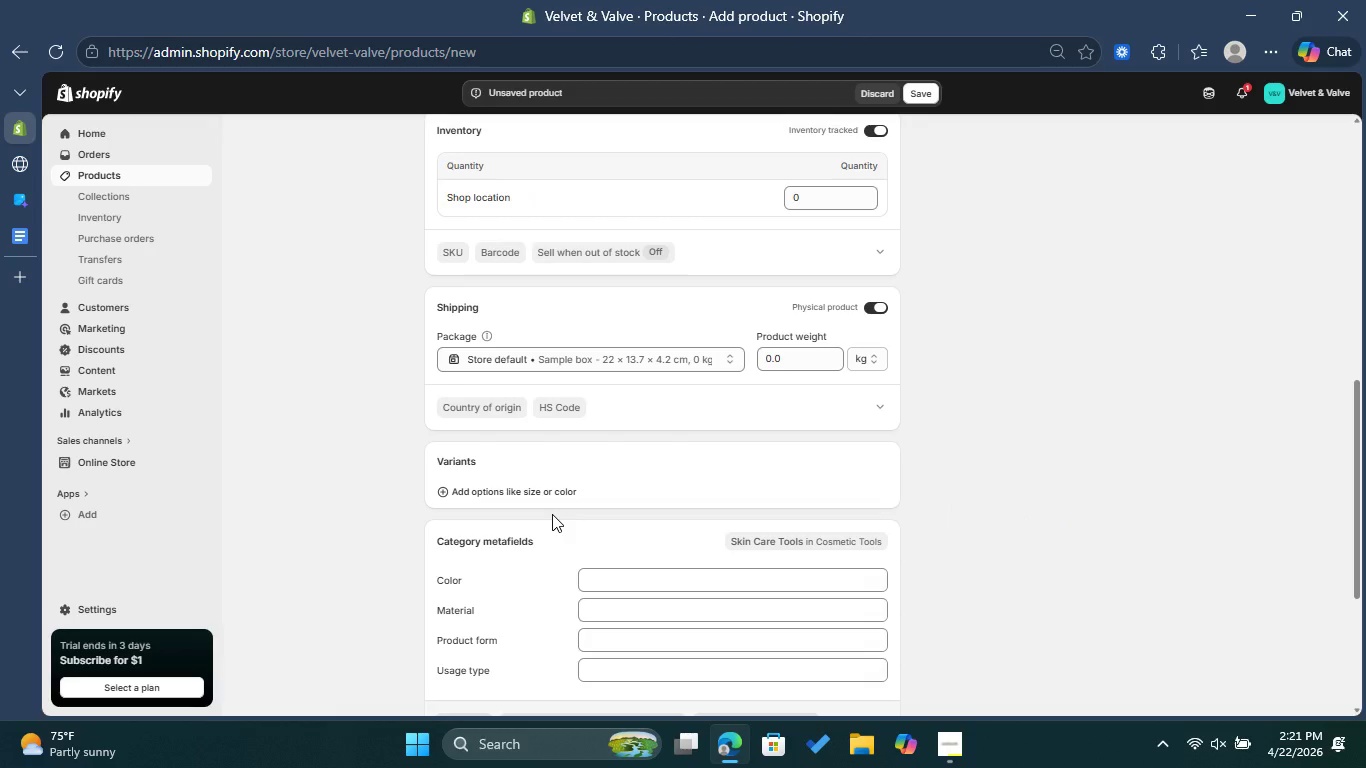 
mouse_move([537, 486])
 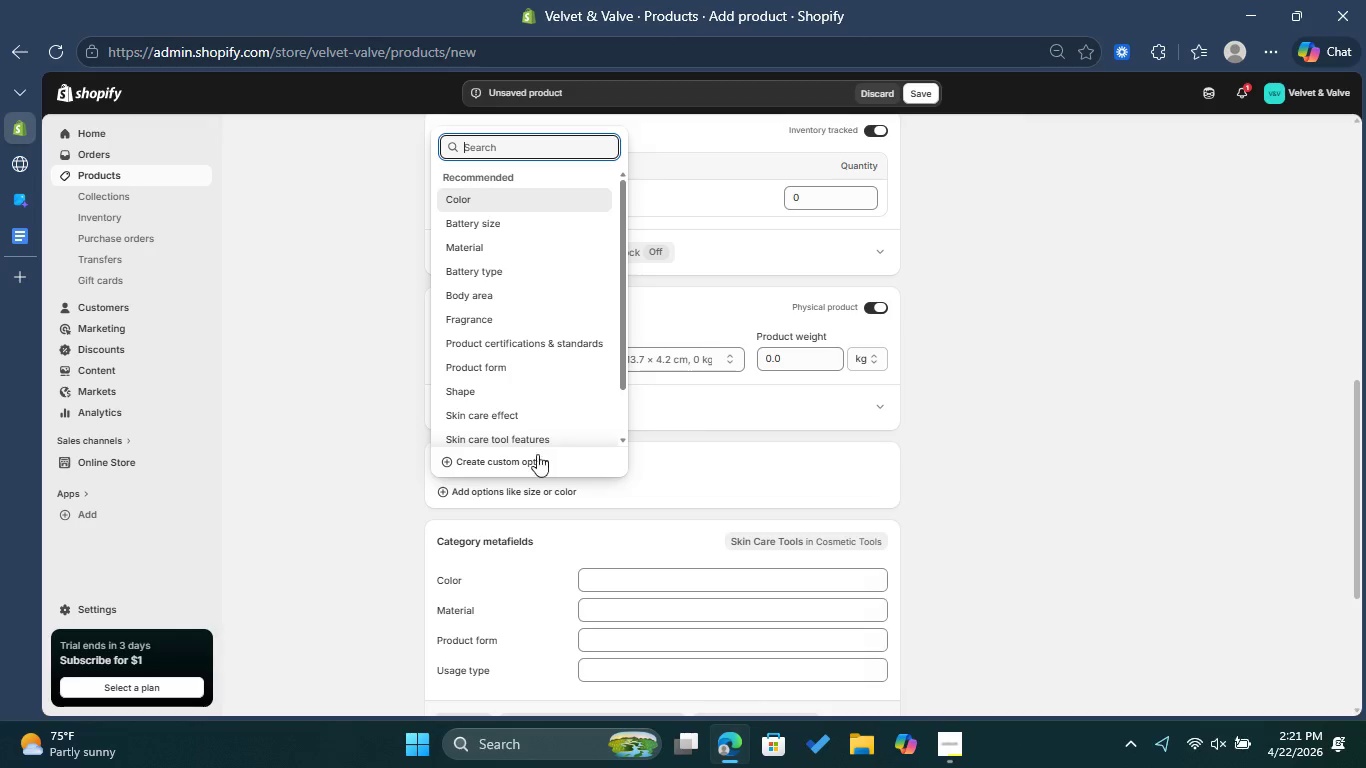 
left_click([537, 457])
 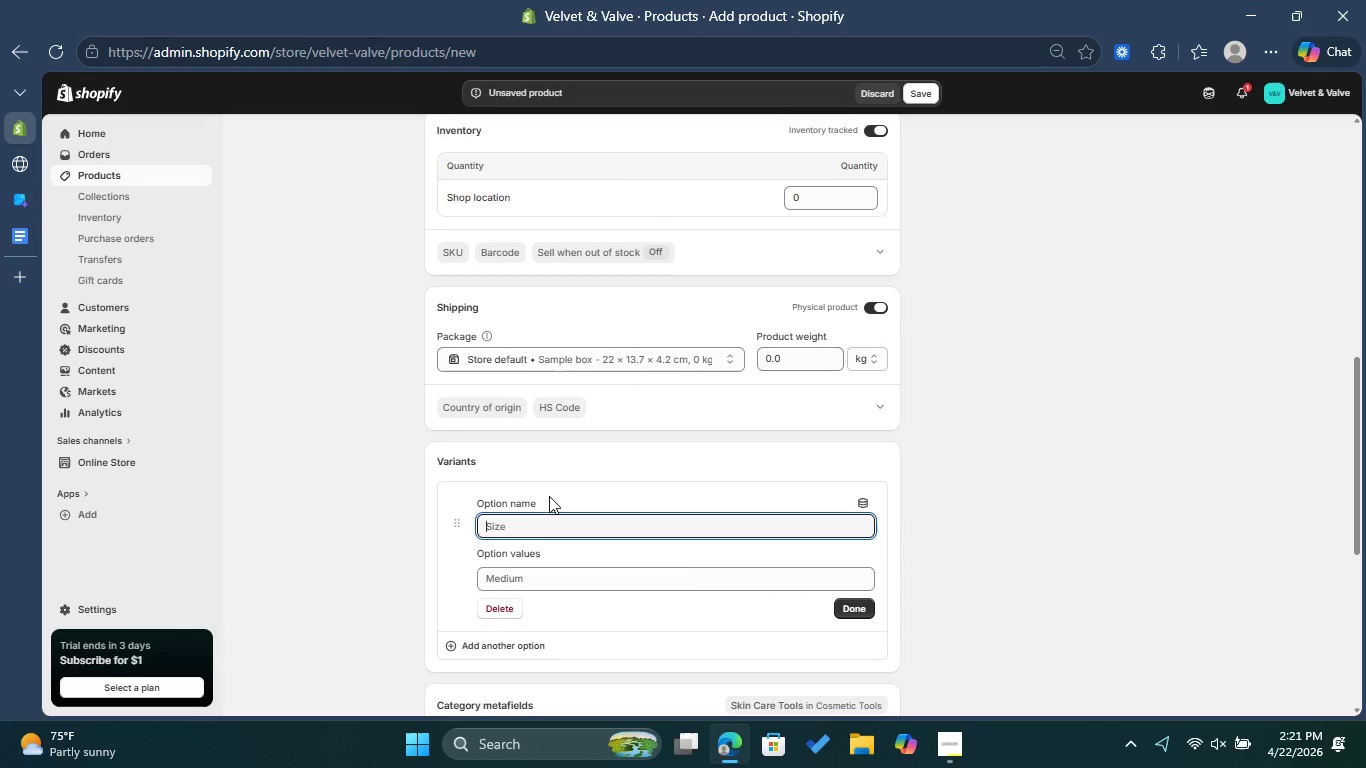 
type(Pack Size )
 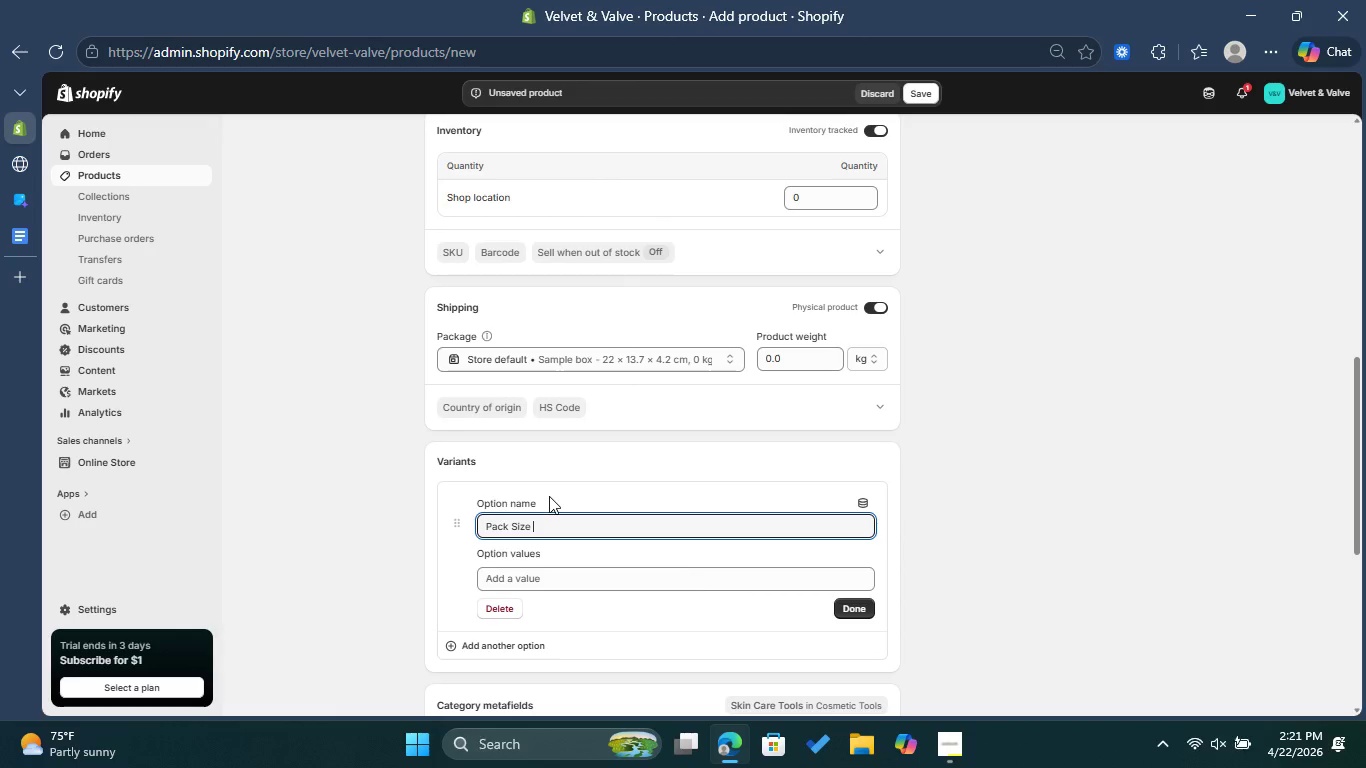 
left_click([532, 589])
 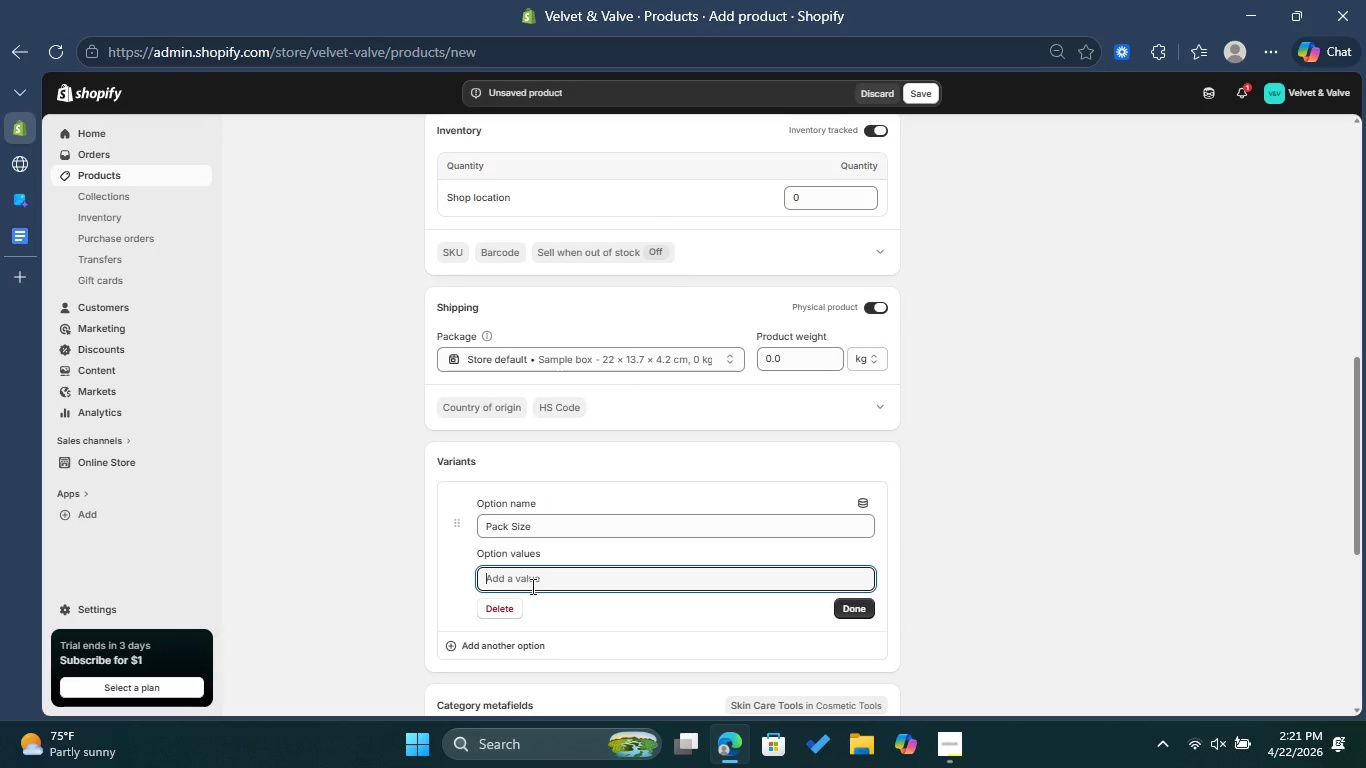 
type(3-pack )
 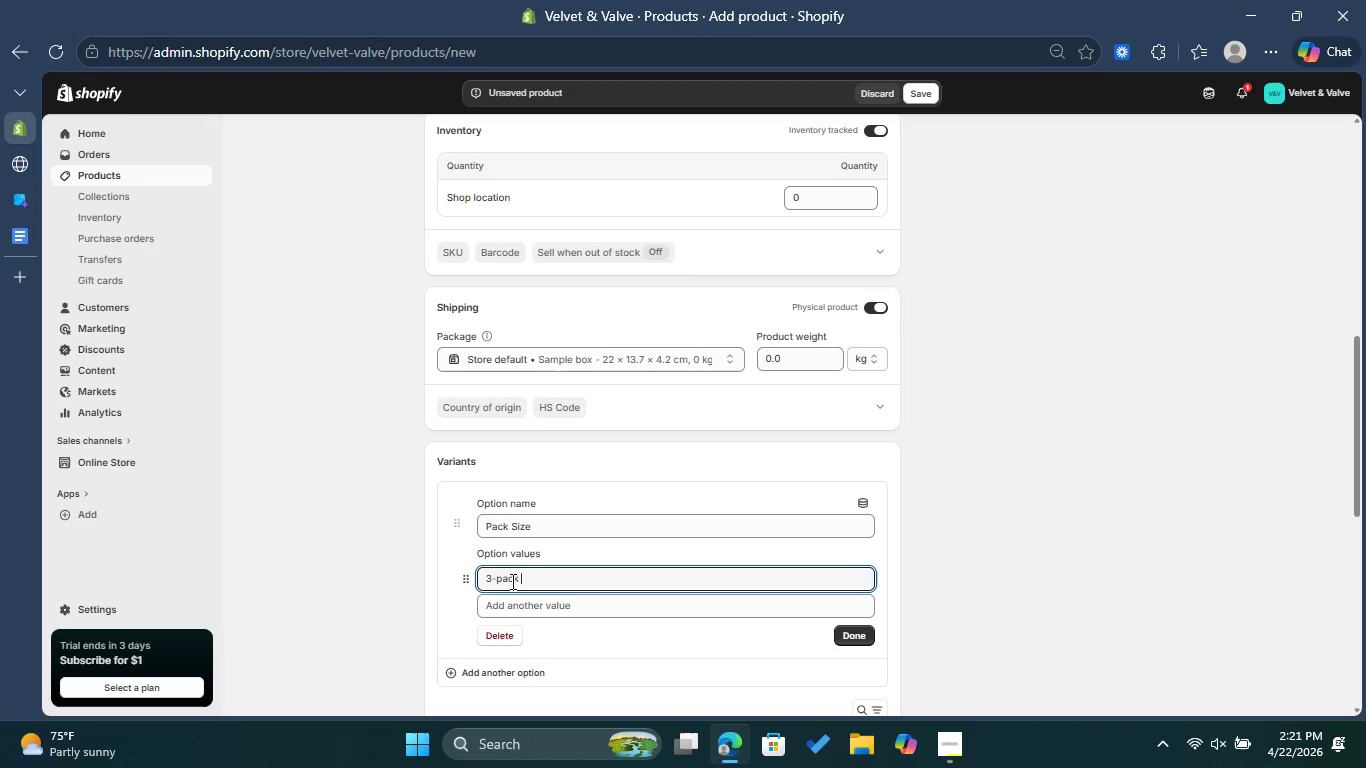 
left_click([504, 578])
 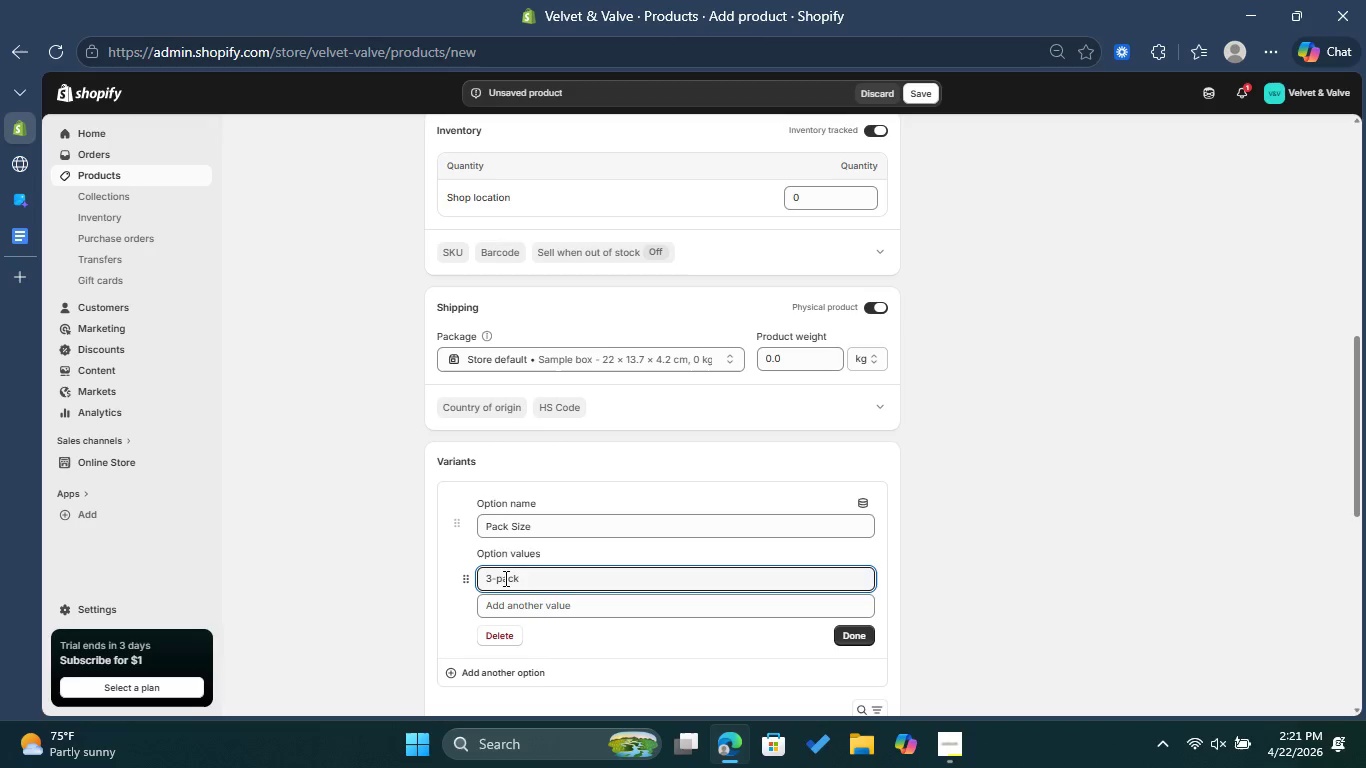 
key(Backspace)
 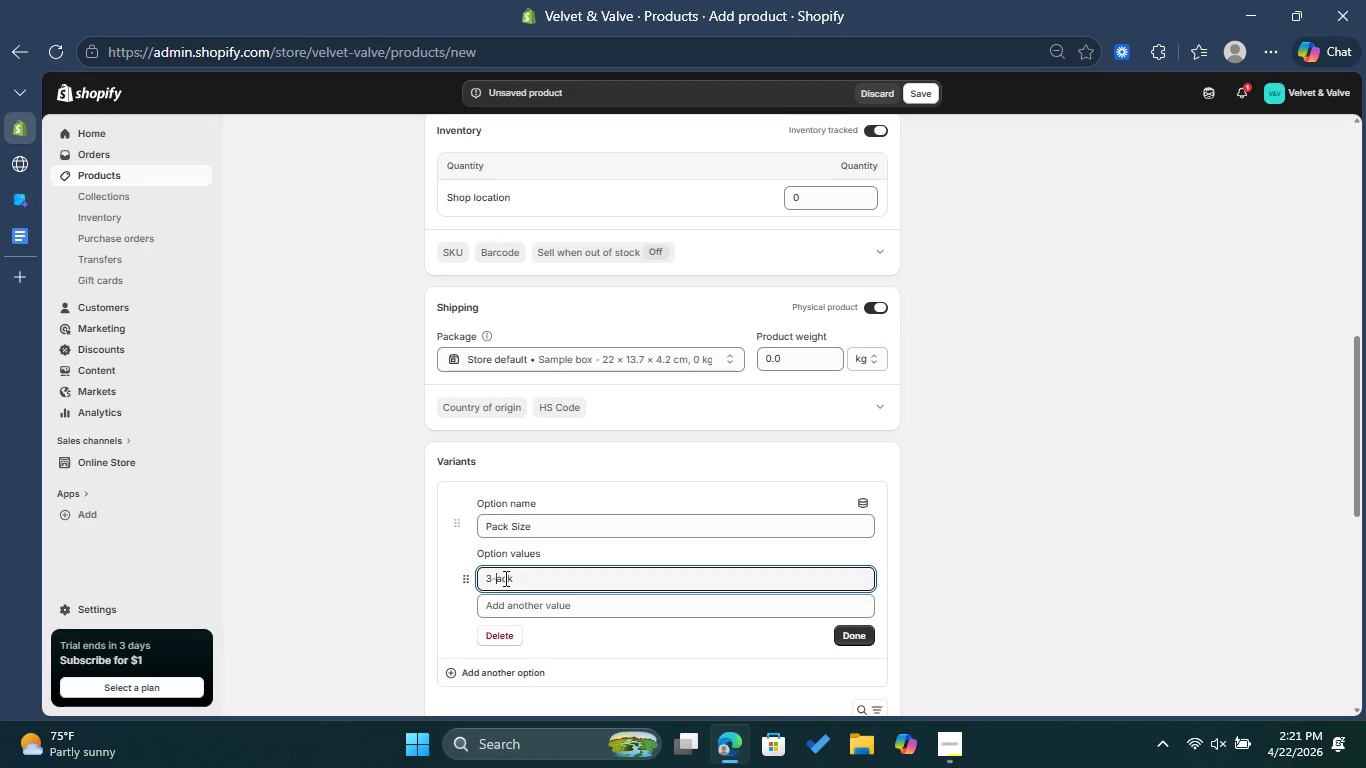 
key(Shift+ShiftLeft)
 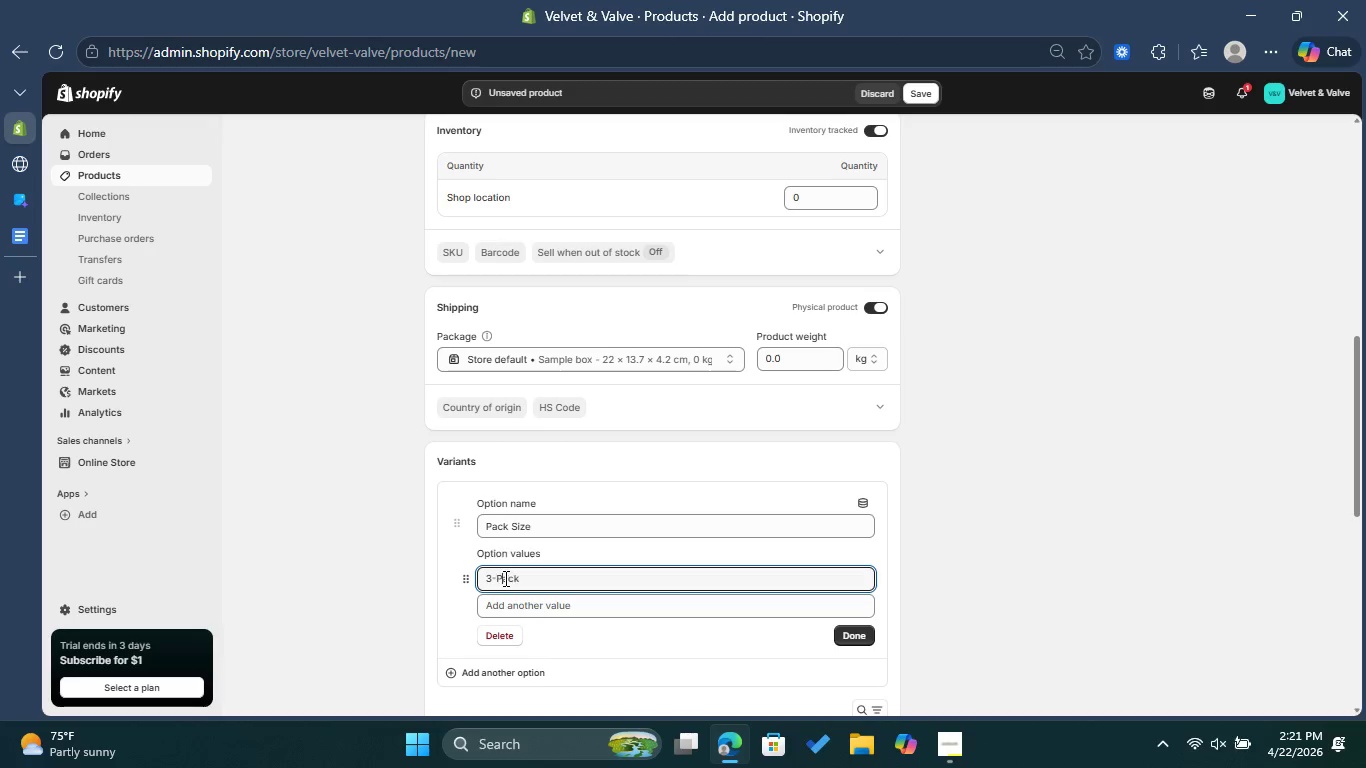 
key(Shift+P)
 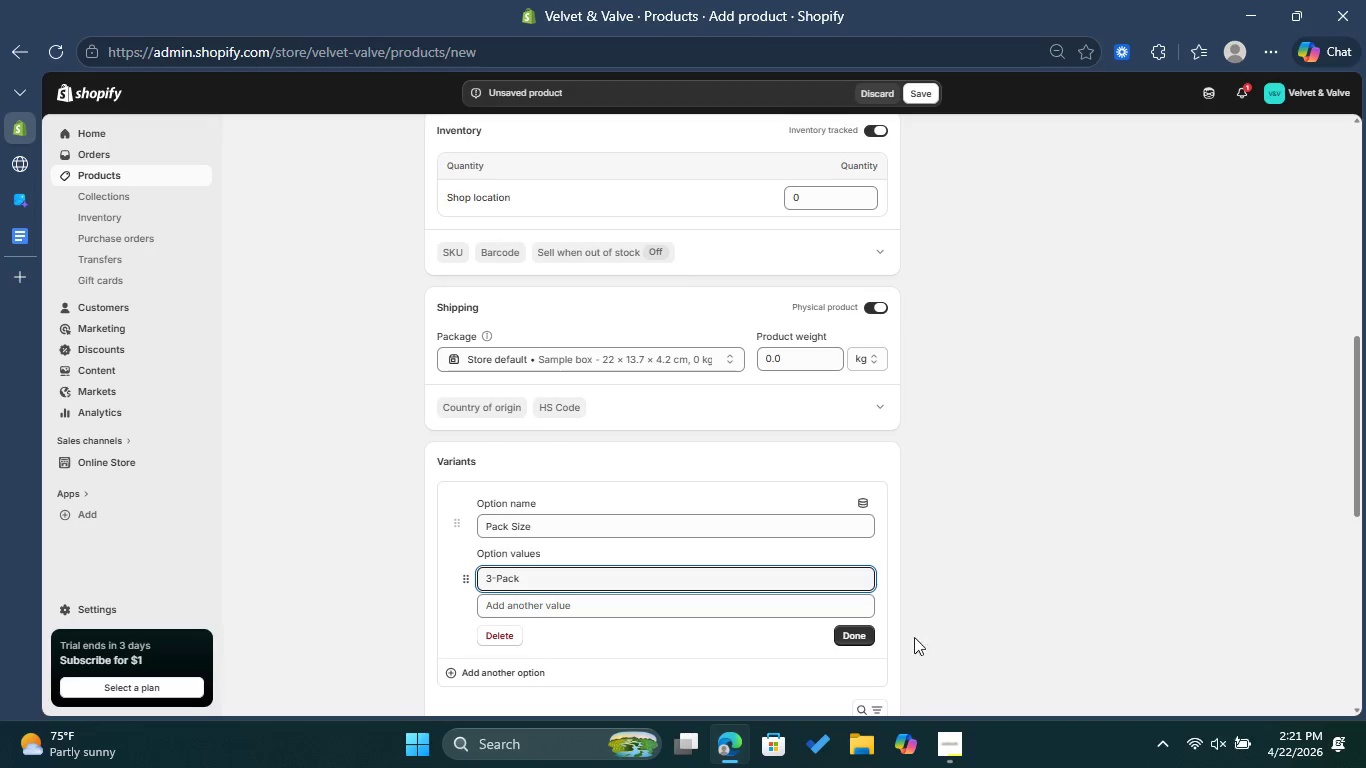 
left_click([857, 638])
 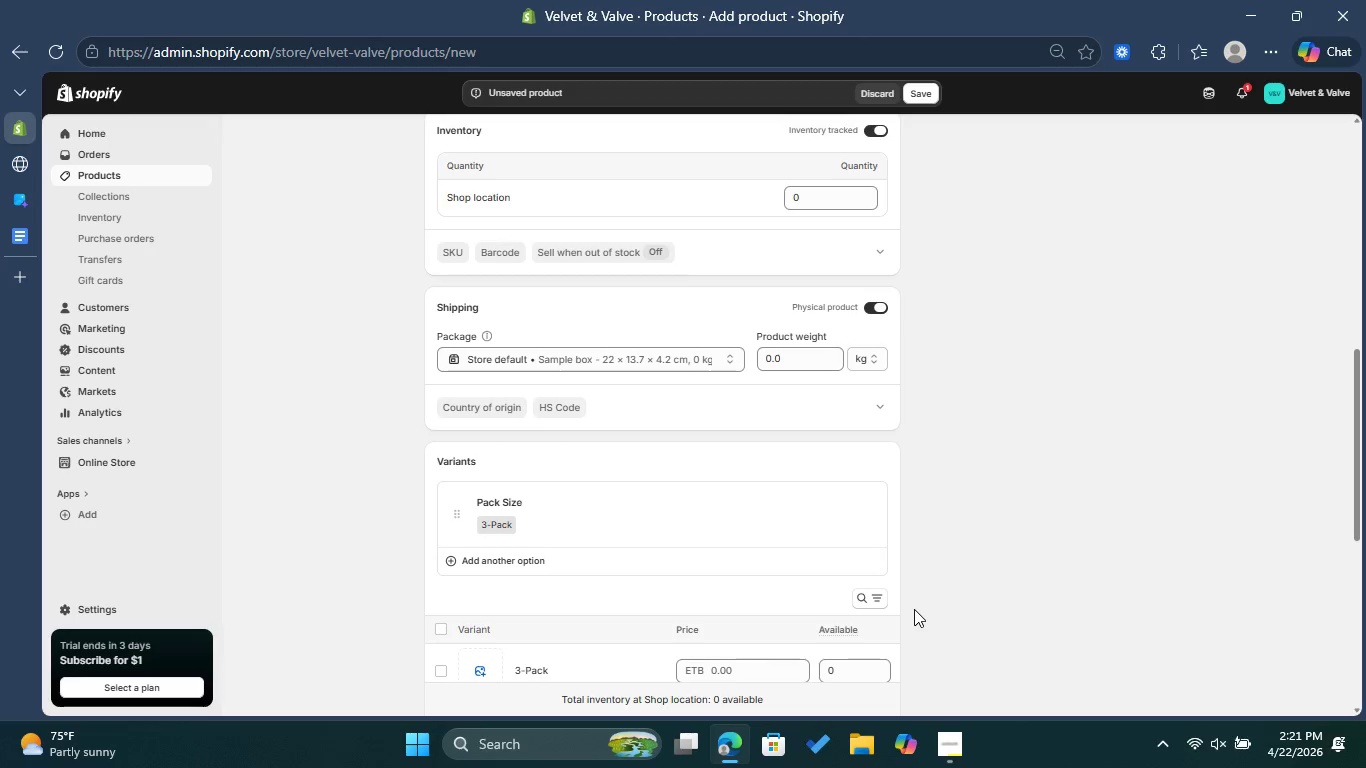 
left_click([603, 666])
 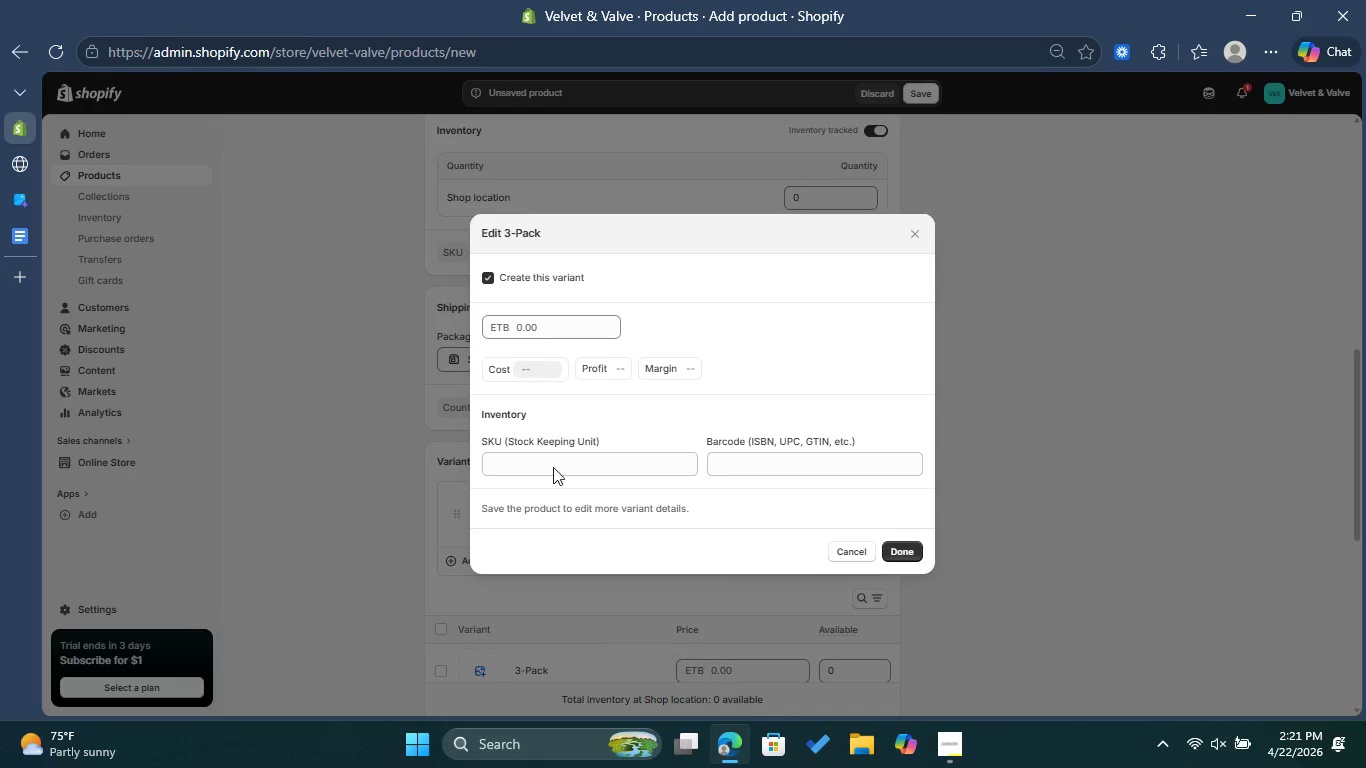 
left_click([552, 465])
 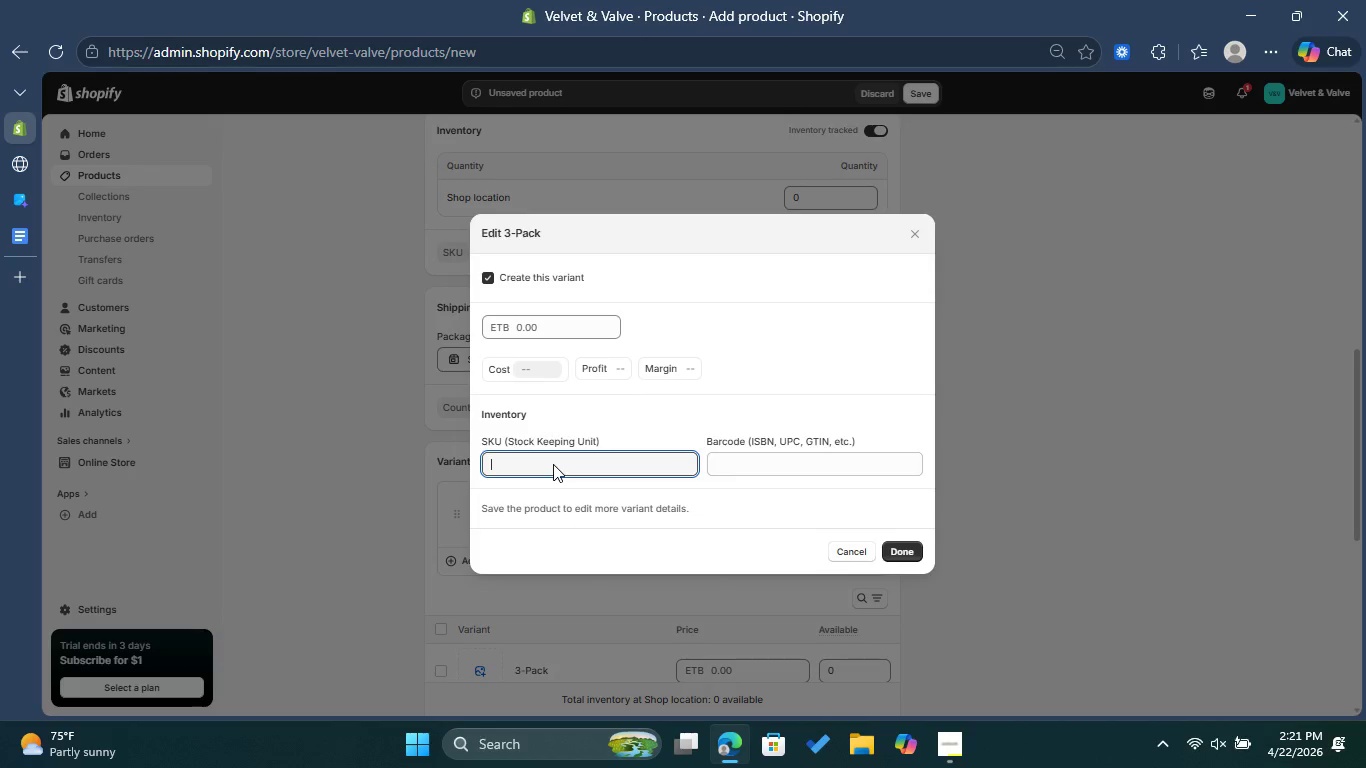 
type(VV-RM-011)
 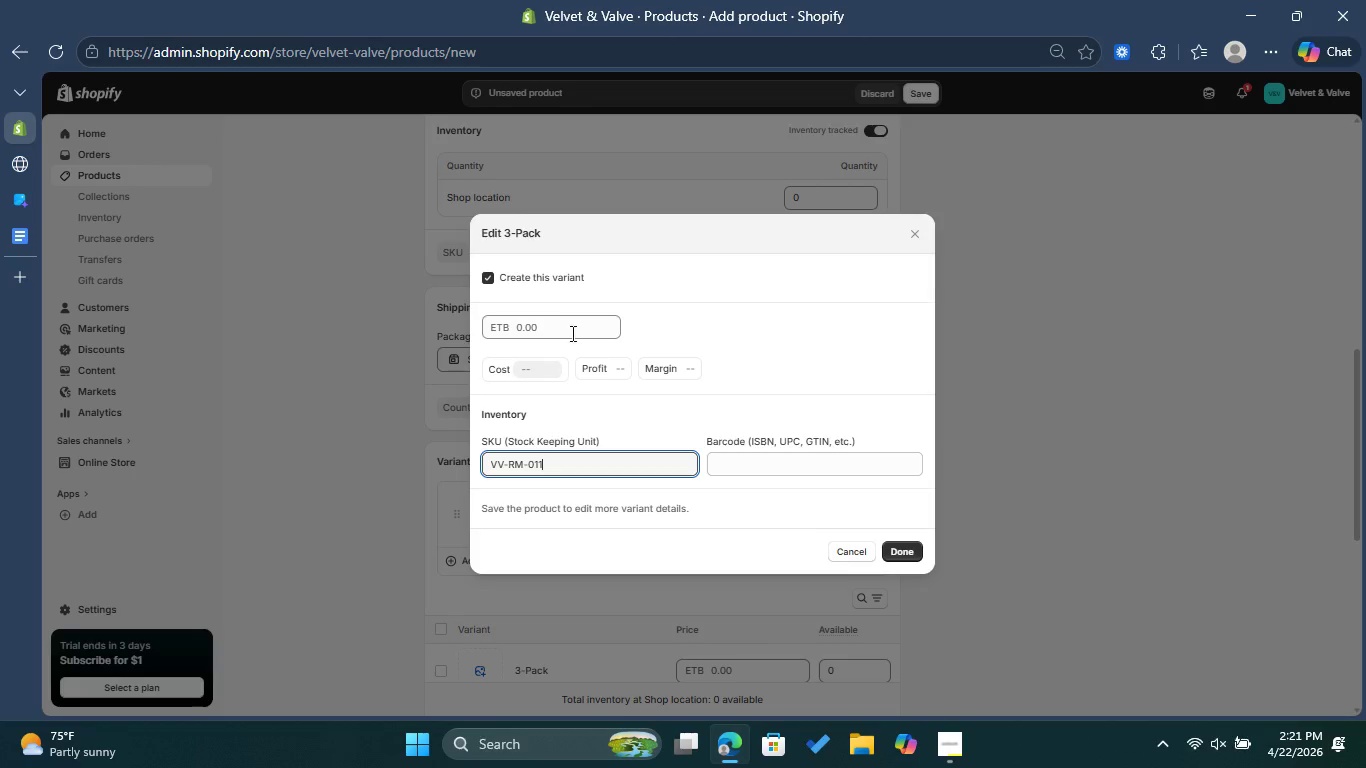 
left_click([561, 322])
 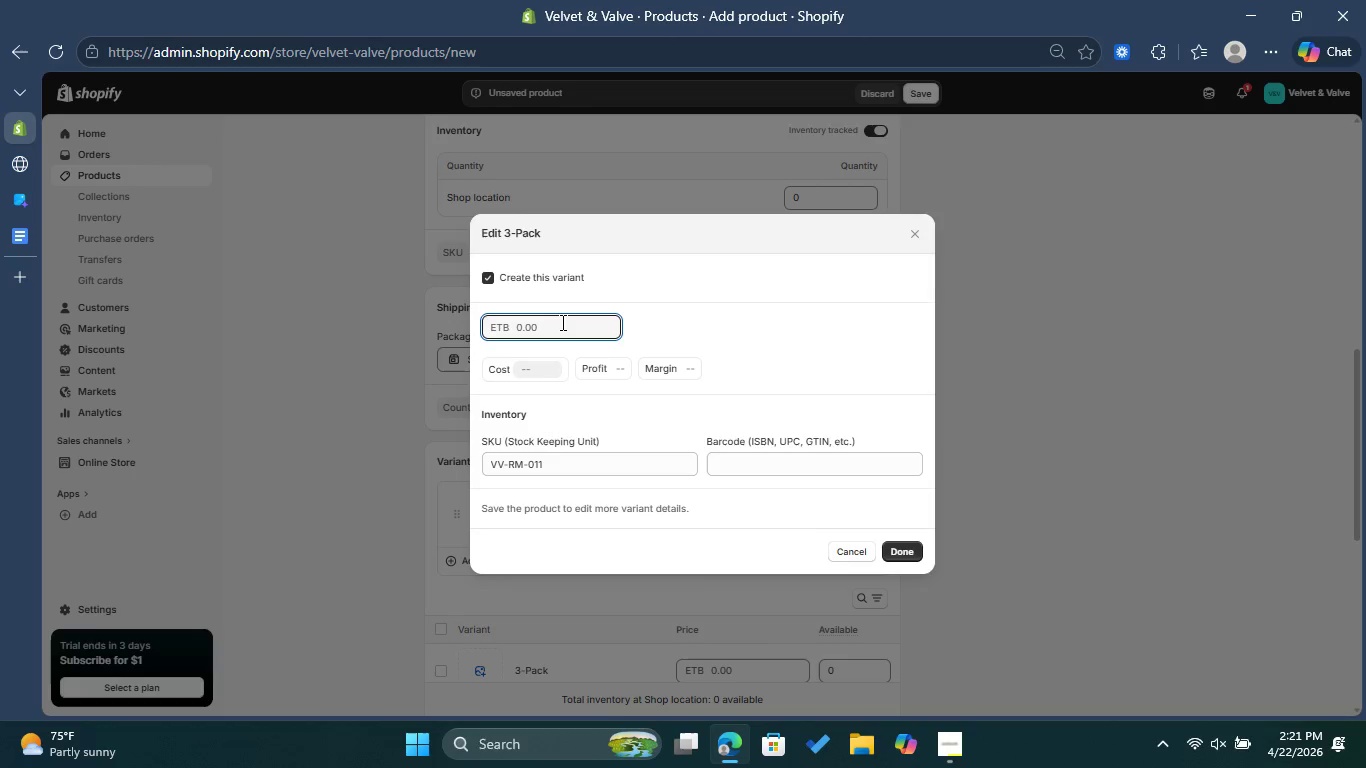 
type(18)
 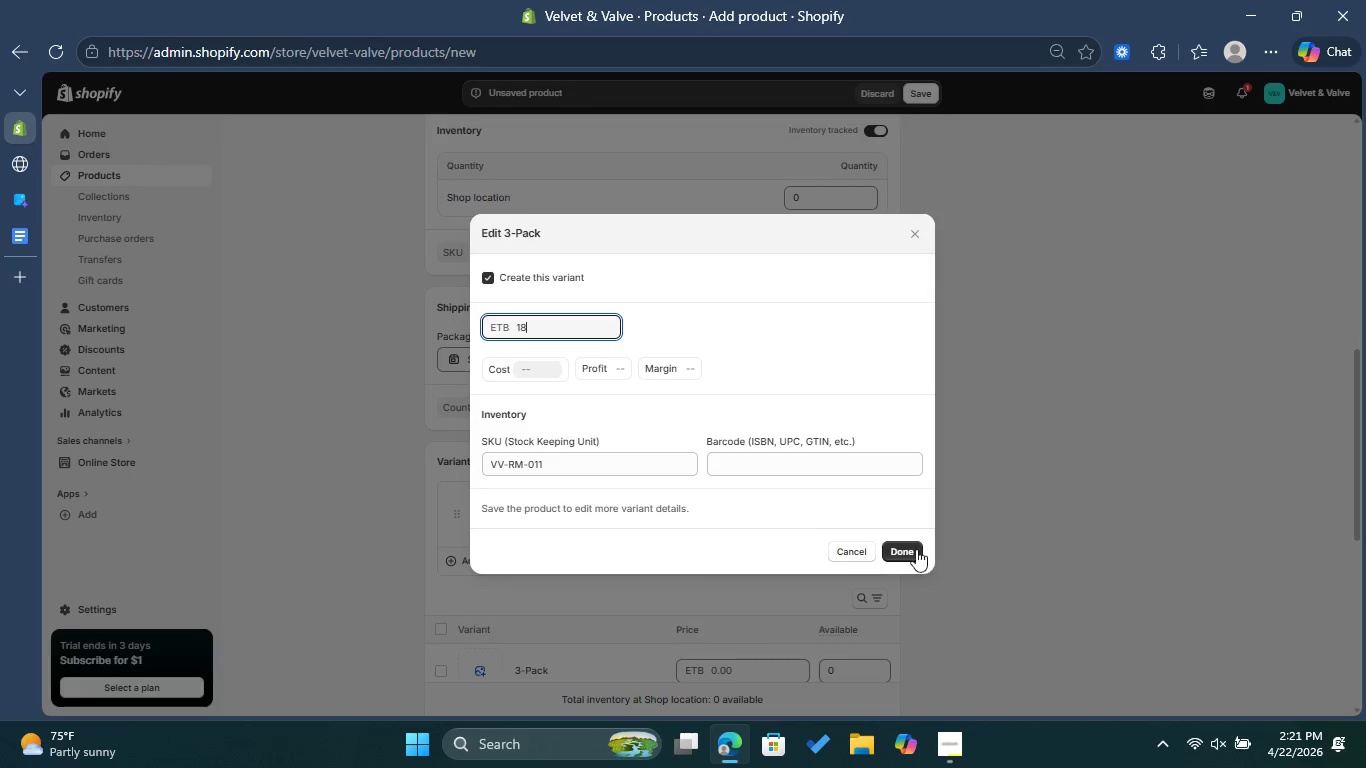 
left_click([887, 555])
 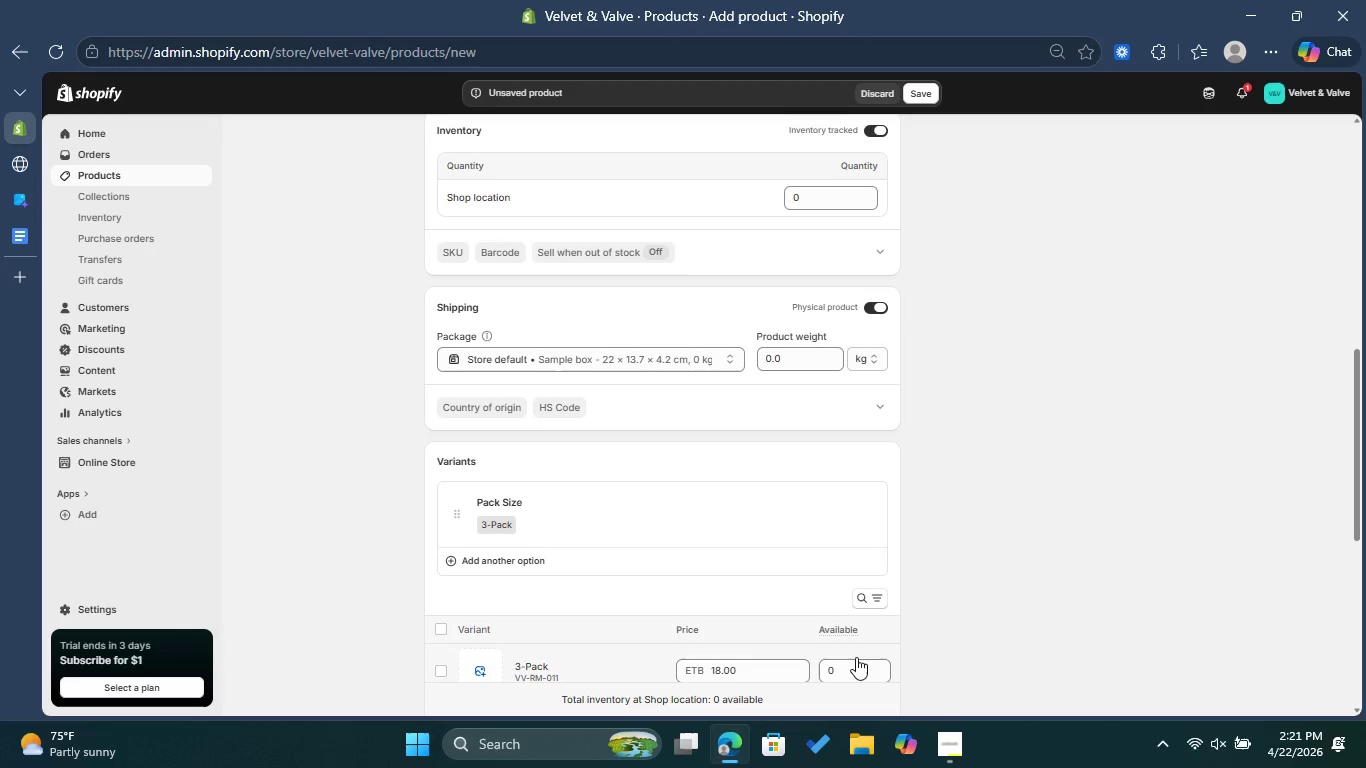 
left_click([850, 662])
 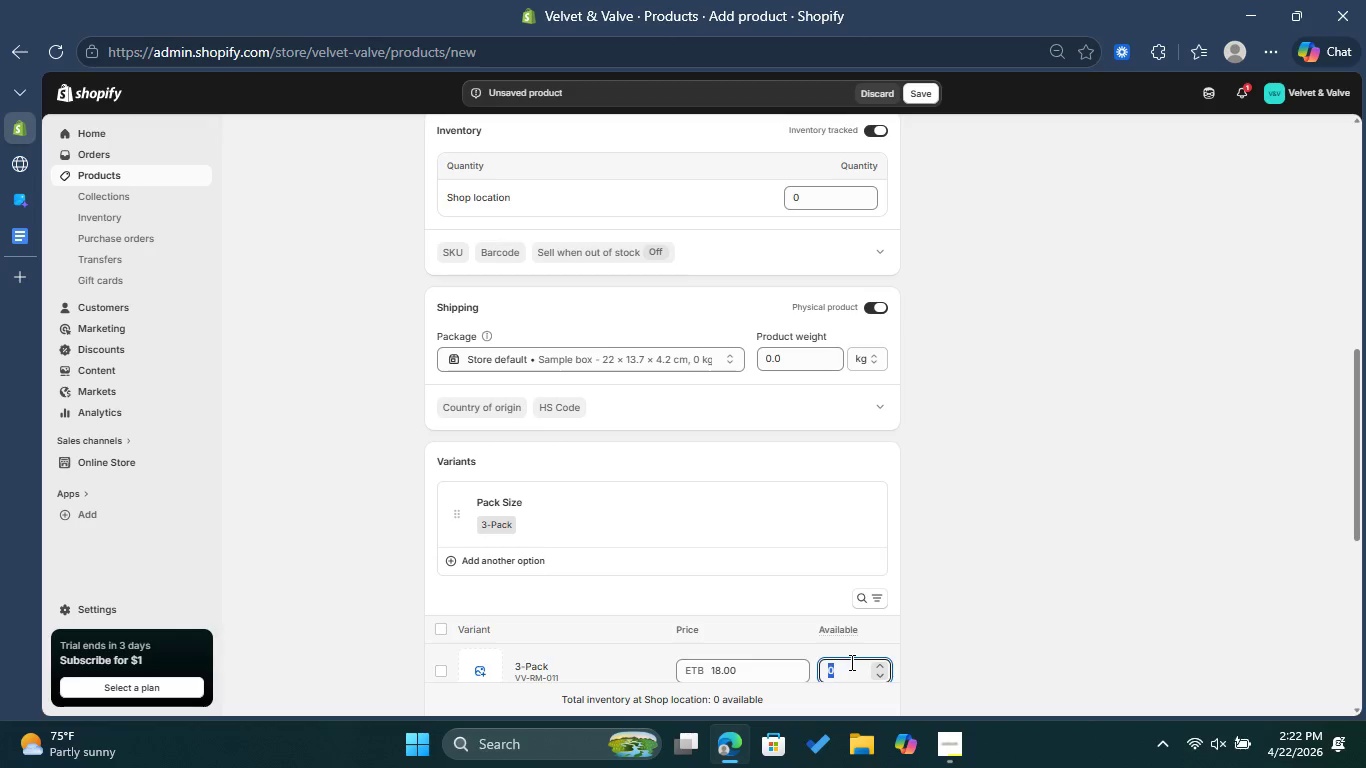 
type(140)
 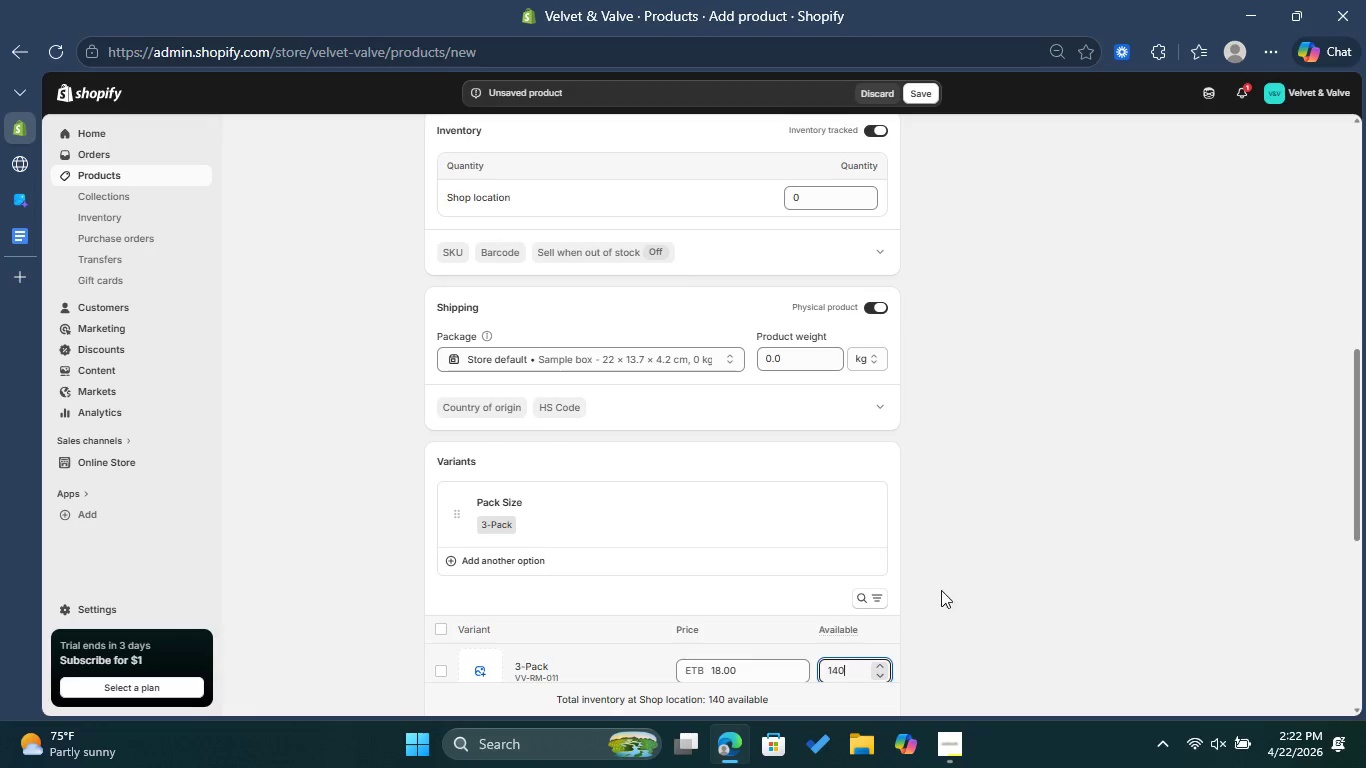 
left_click([1014, 541])
 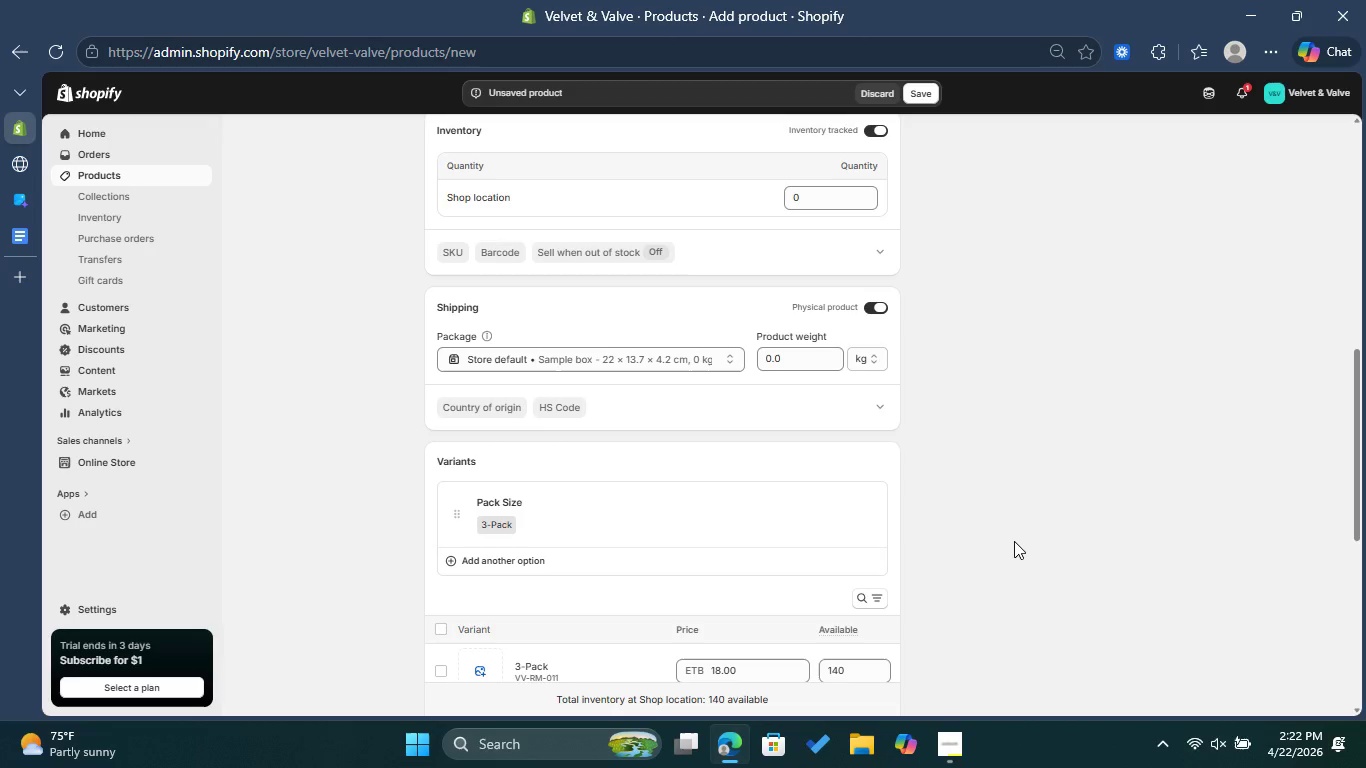 
scroll: coordinate [1014, 538], scroll_direction: down, amount: 2.0
 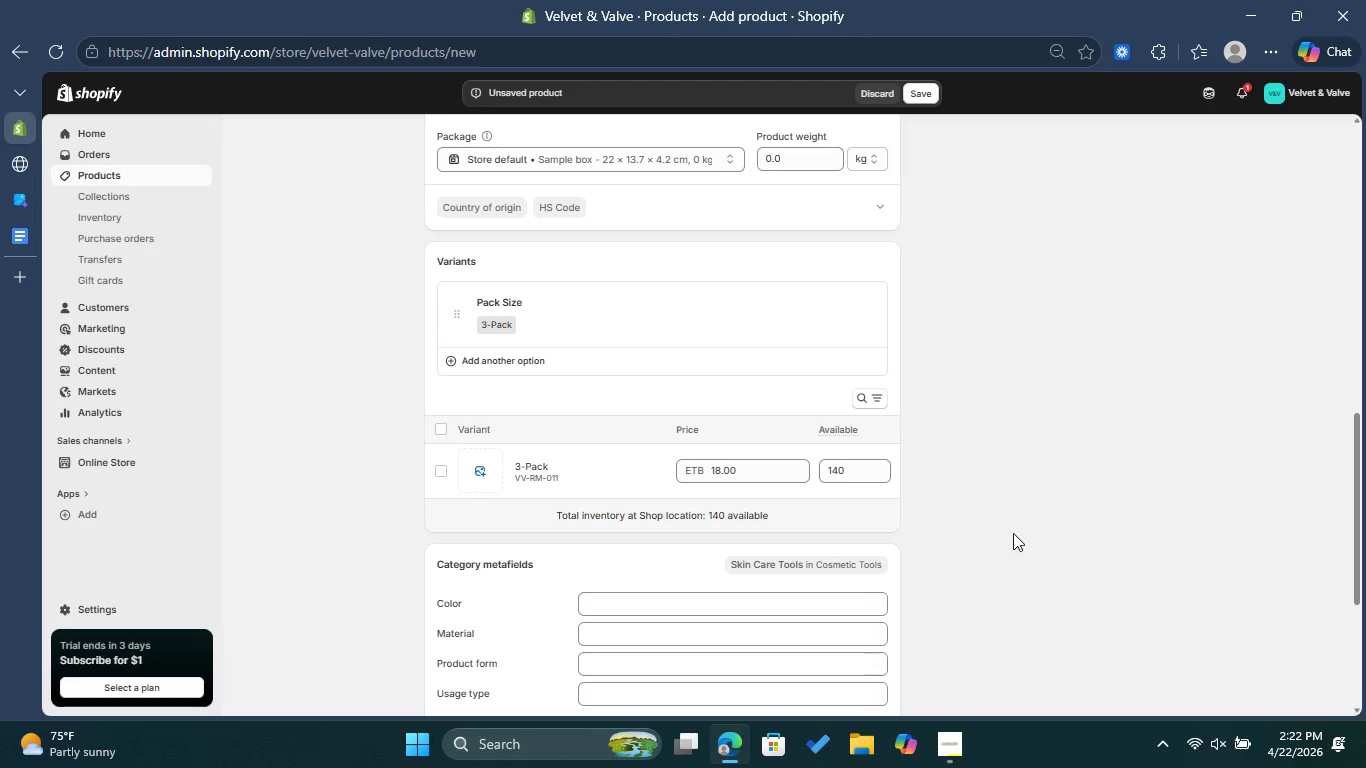 
scroll: coordinate [1013, 533], scroll_direction: up, amount: 6.0
 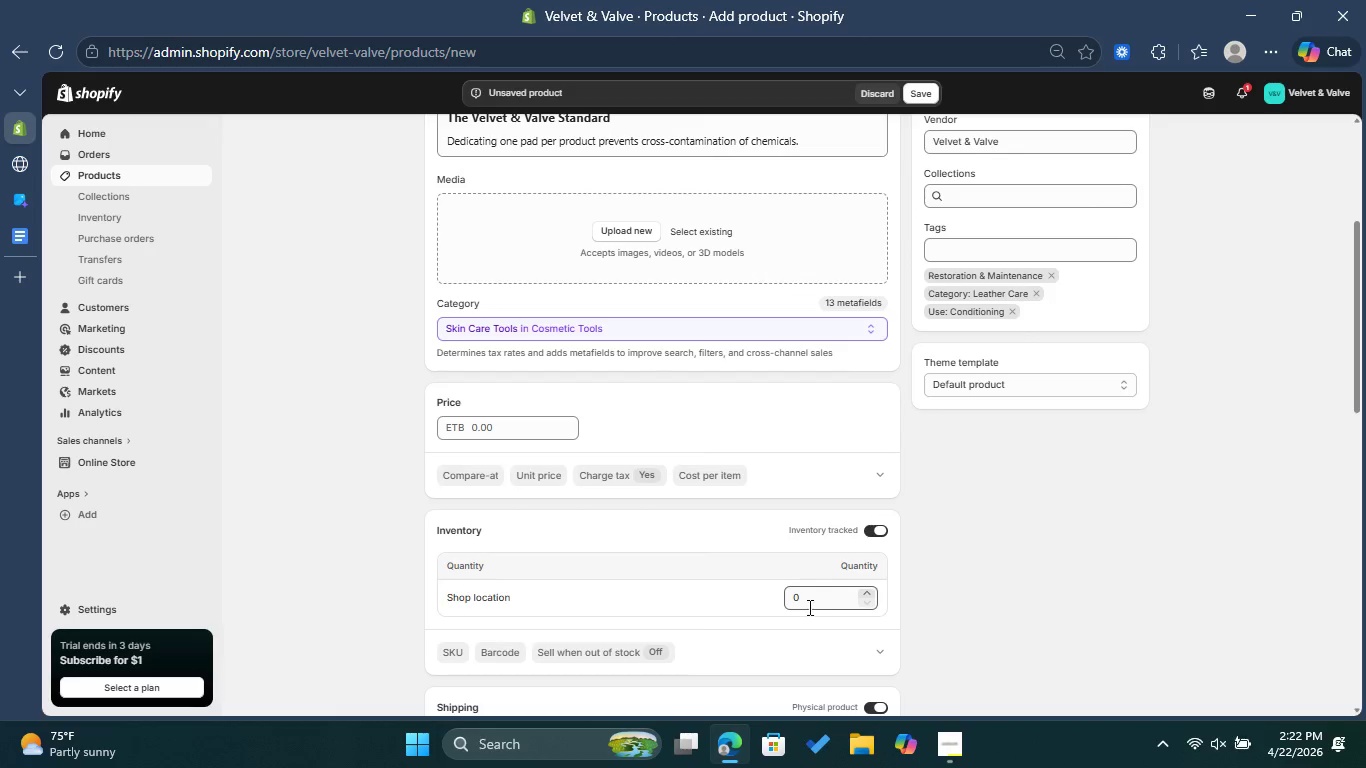 
left_click([808, 607])
 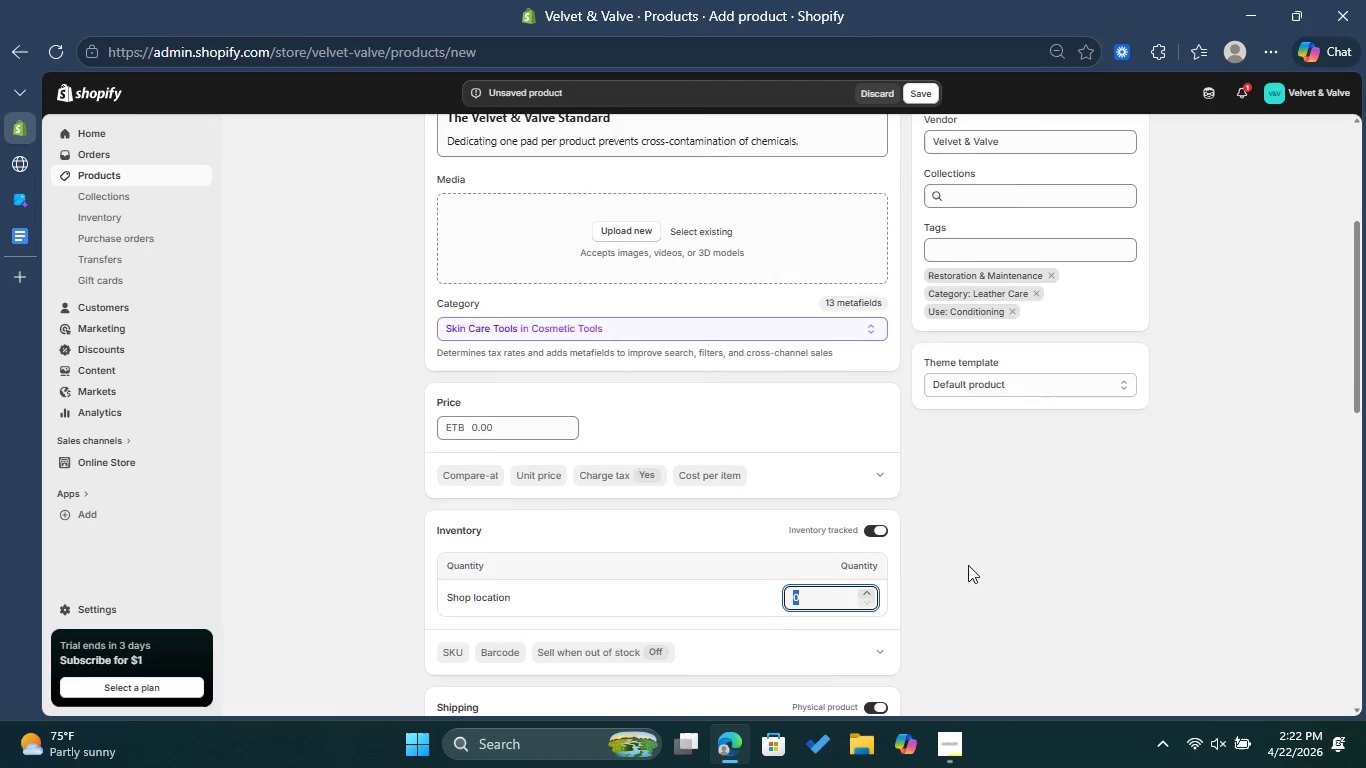 
scroll: coordinate [987, 556], scroll_direction: down, amount: 4.0
 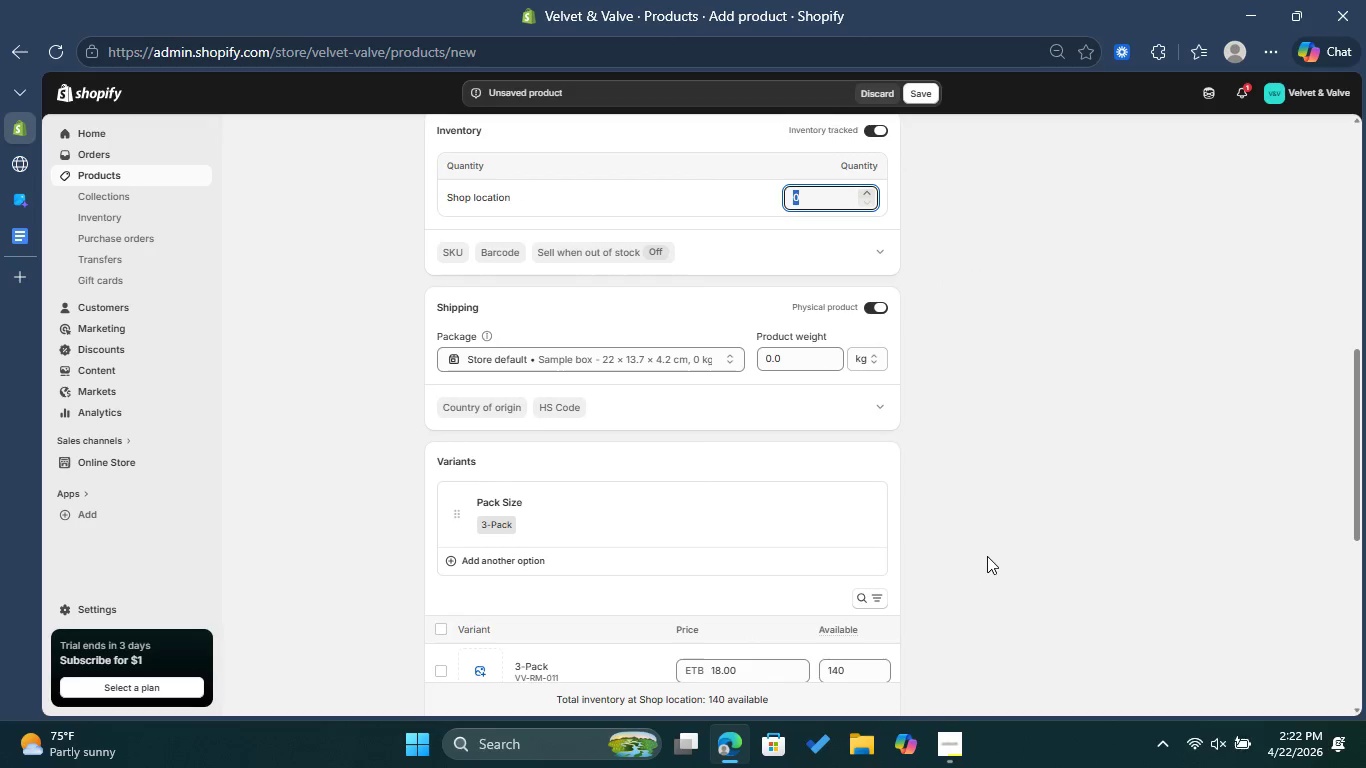 
scroll: coordinate [987, 556], scroll_direction: up, amount: 1.0
 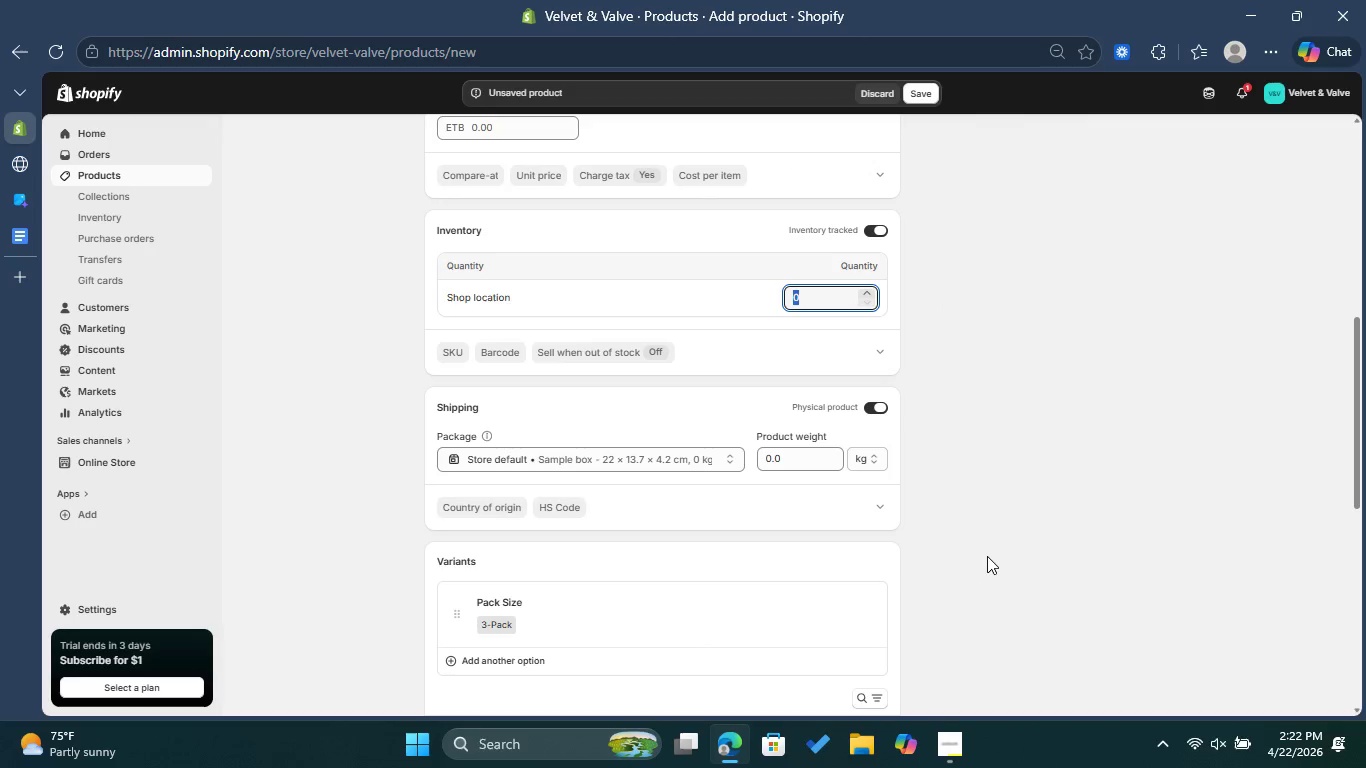 
type(40)
 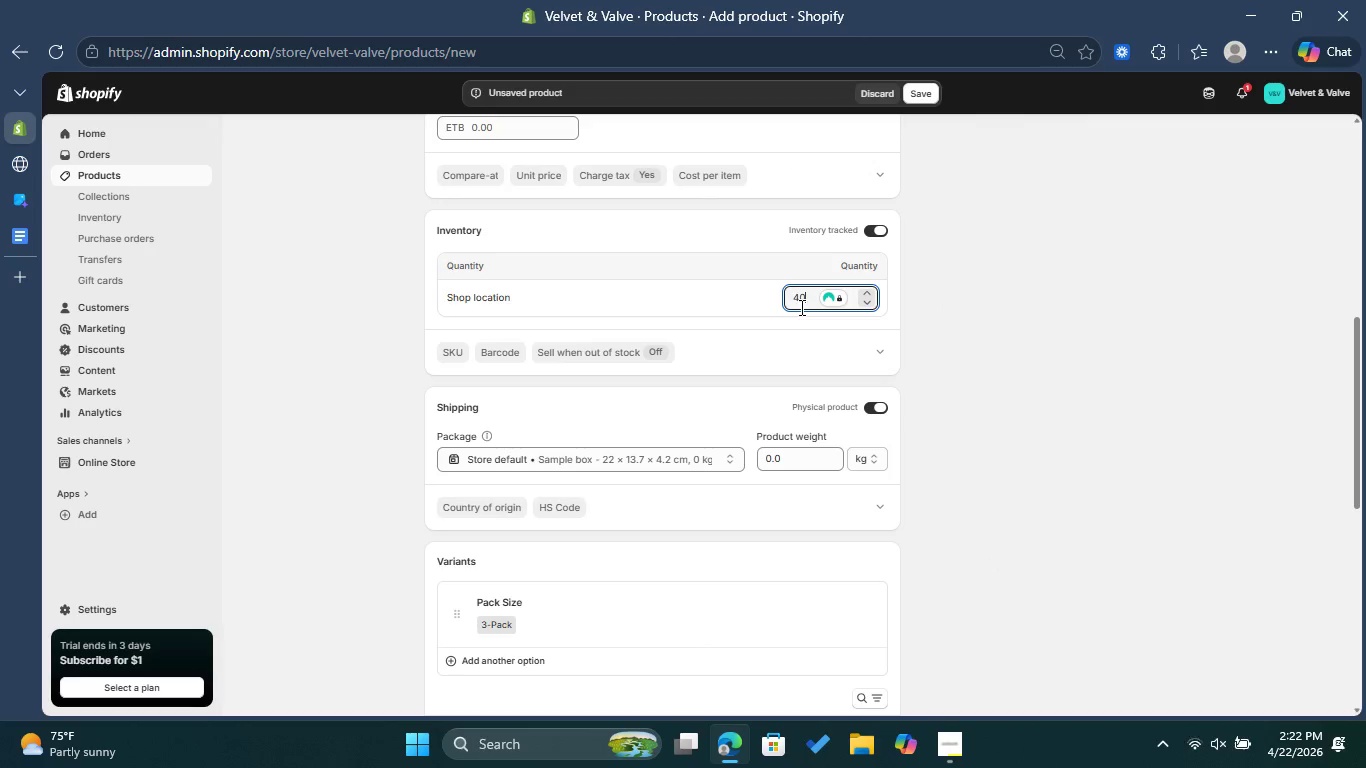 
left_click([796, 296])
 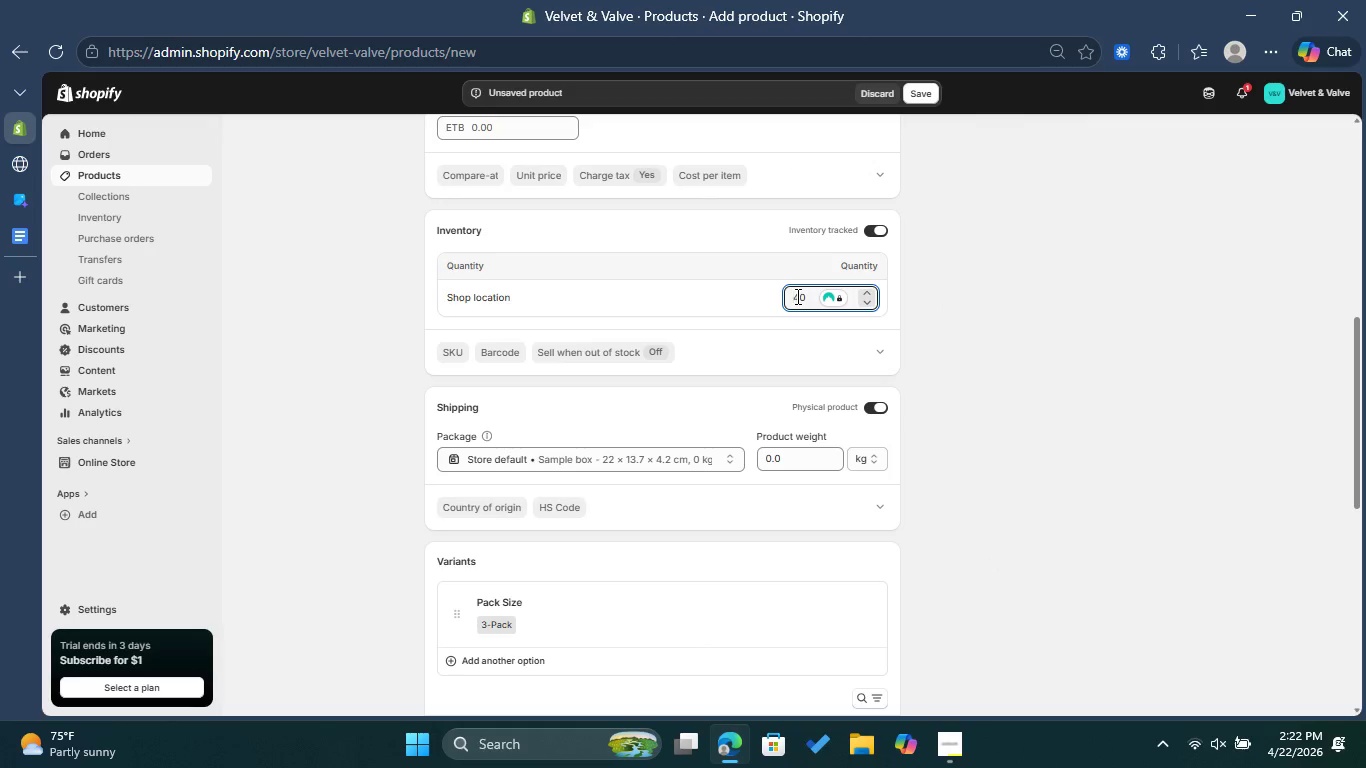 
key(1)
 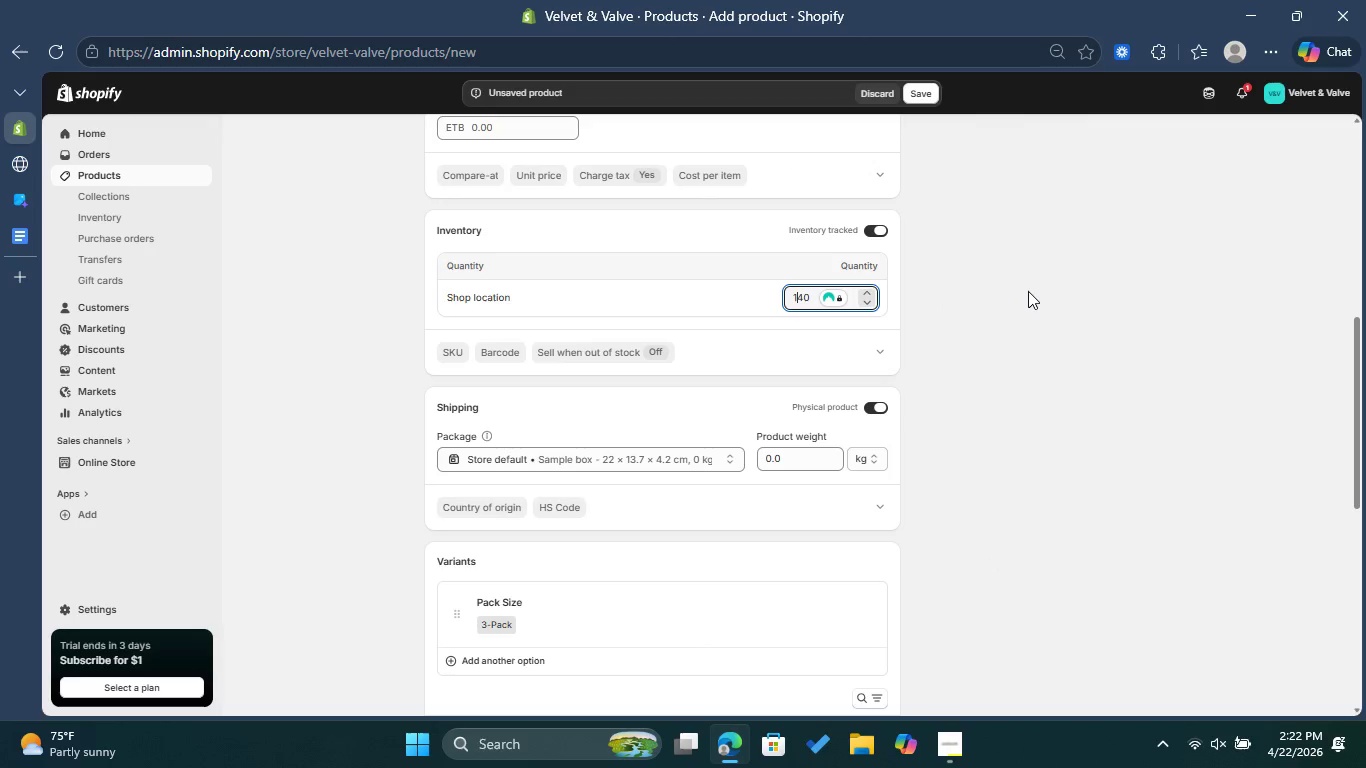 
left_click([1028, 291])
 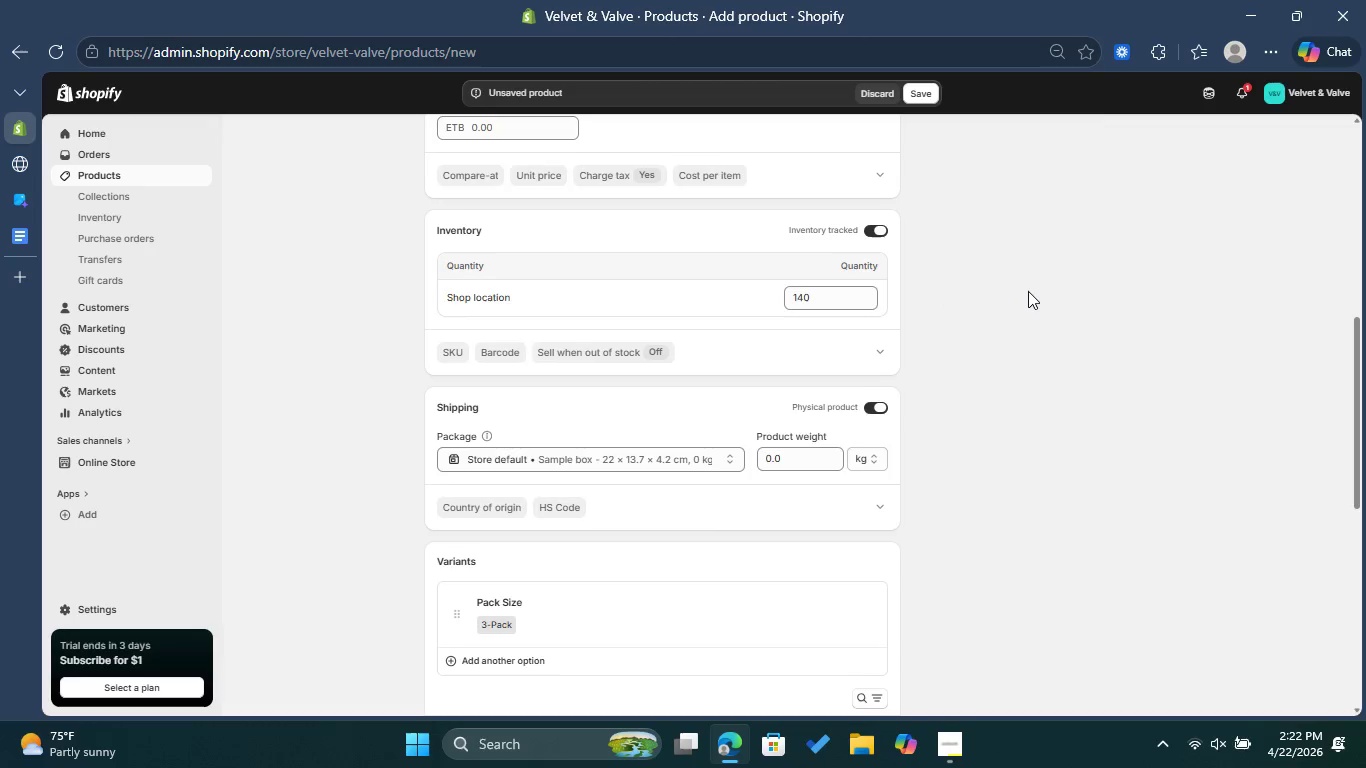 
scroll: coordinate [1028, 291], scroll_direction: up, amount: 3.0
 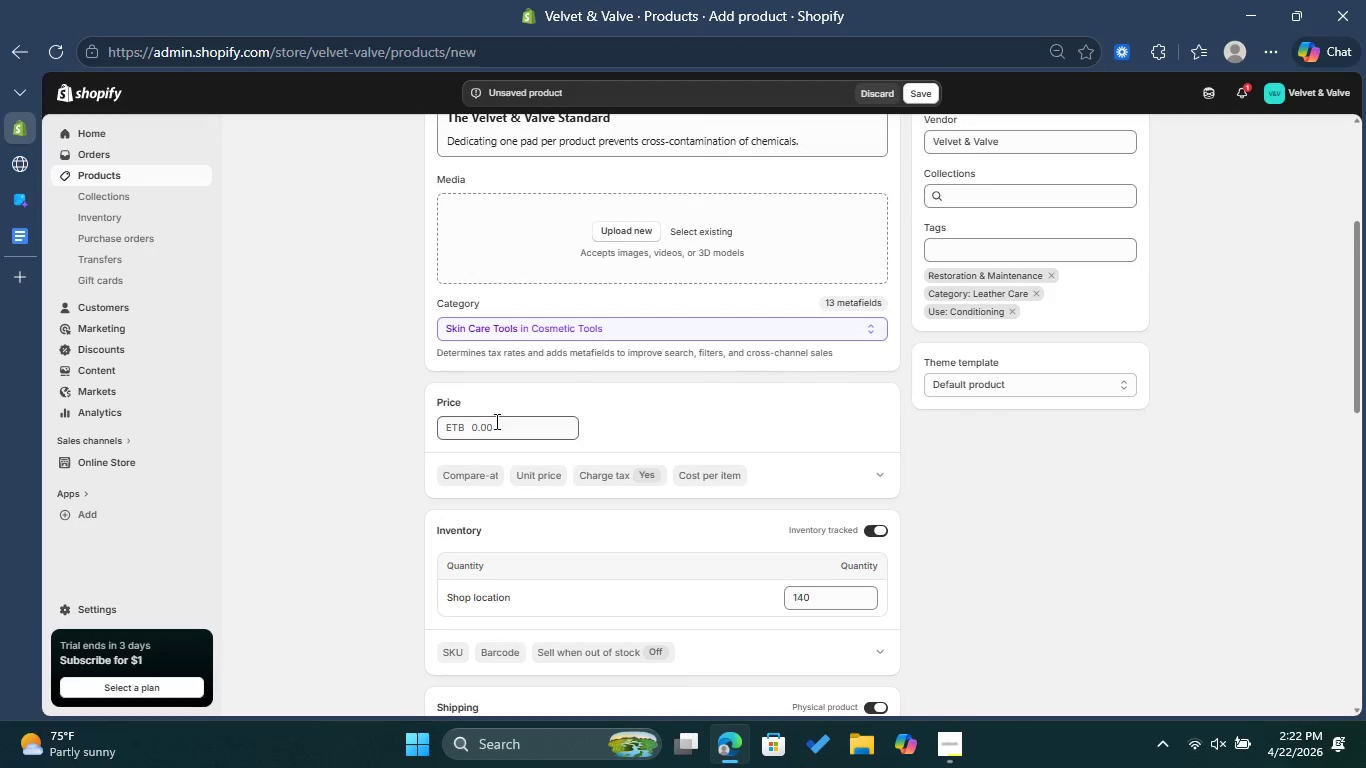 
left_click([495, 421])
 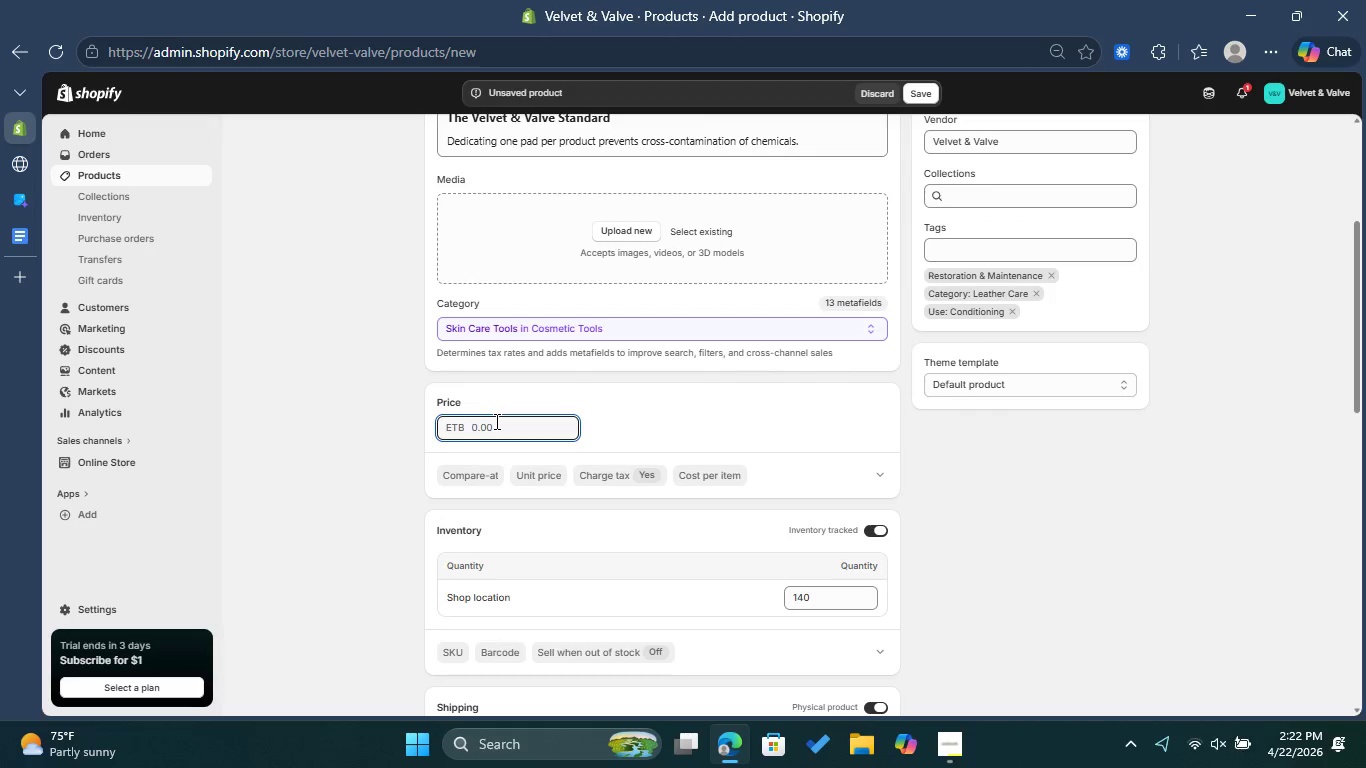 
type(18)
 